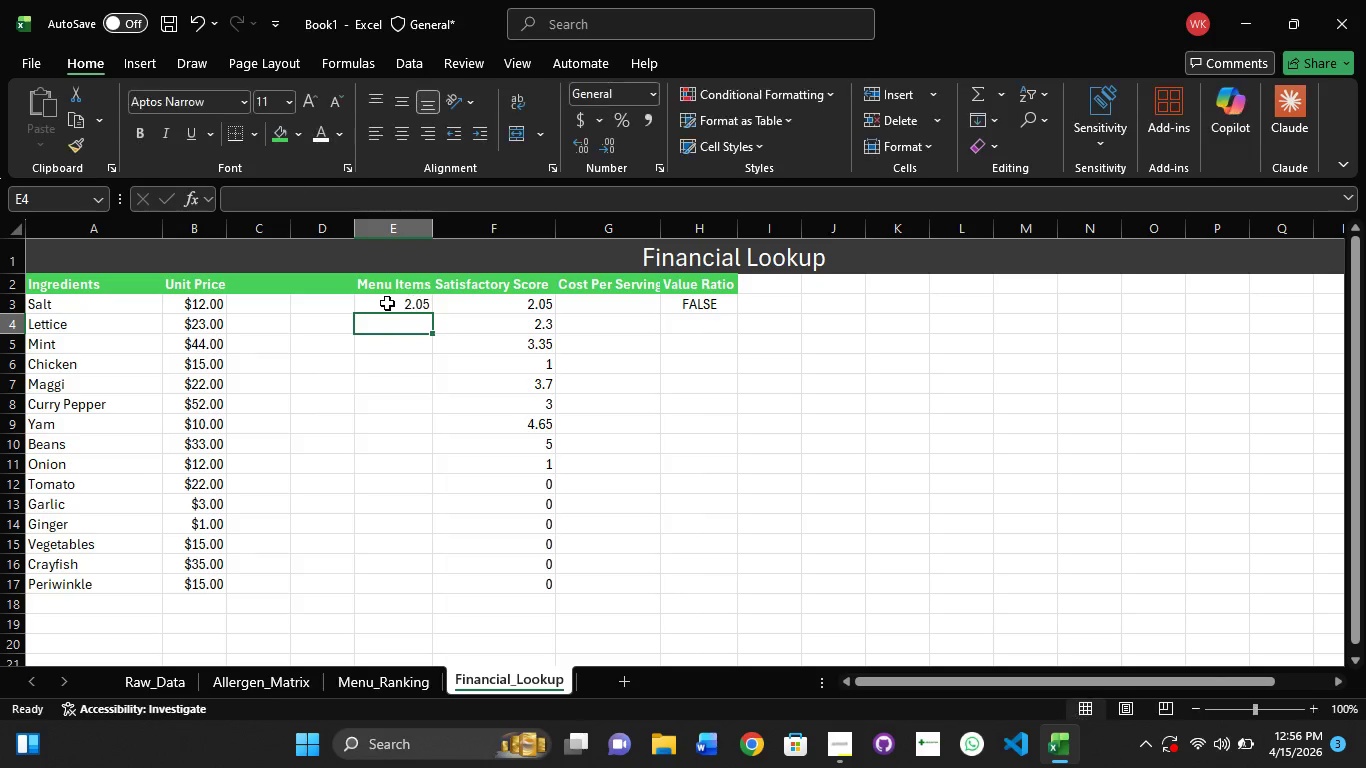 
 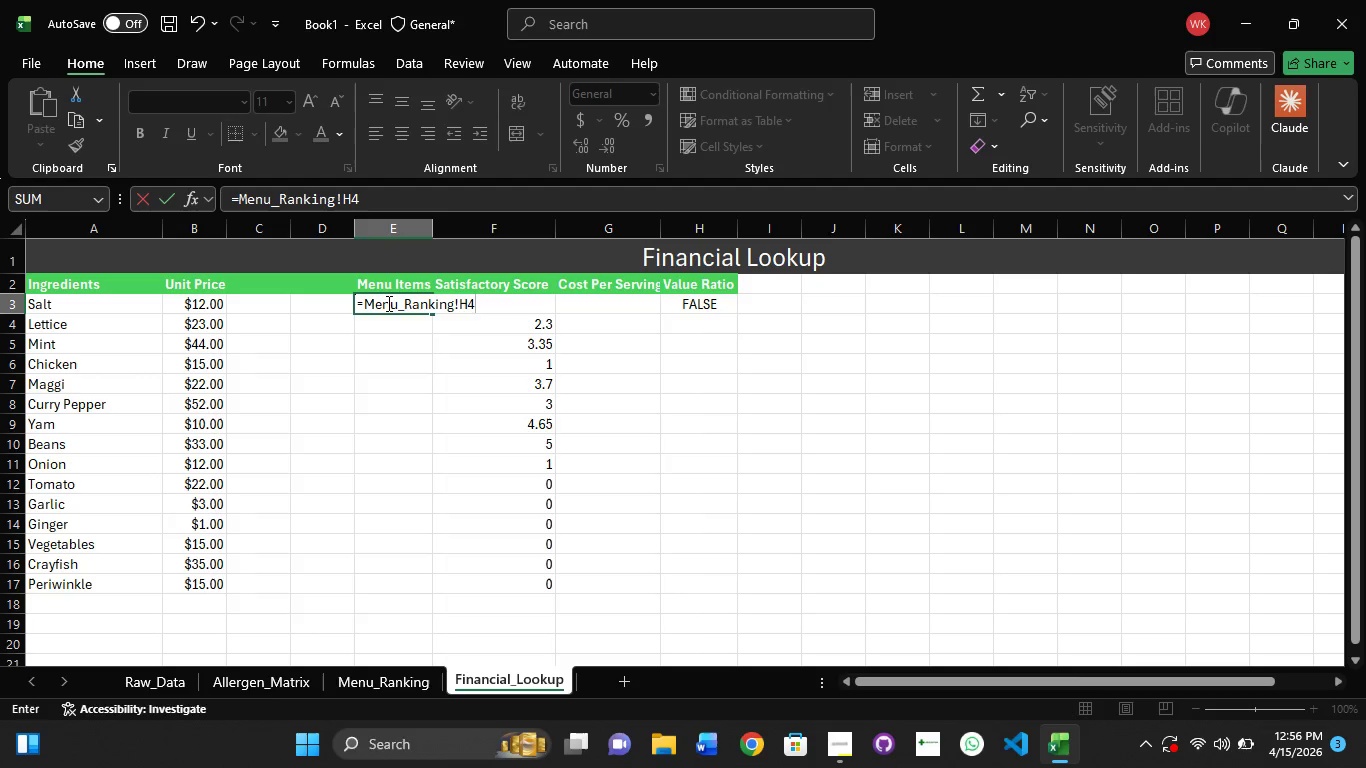 
key(Enter)
 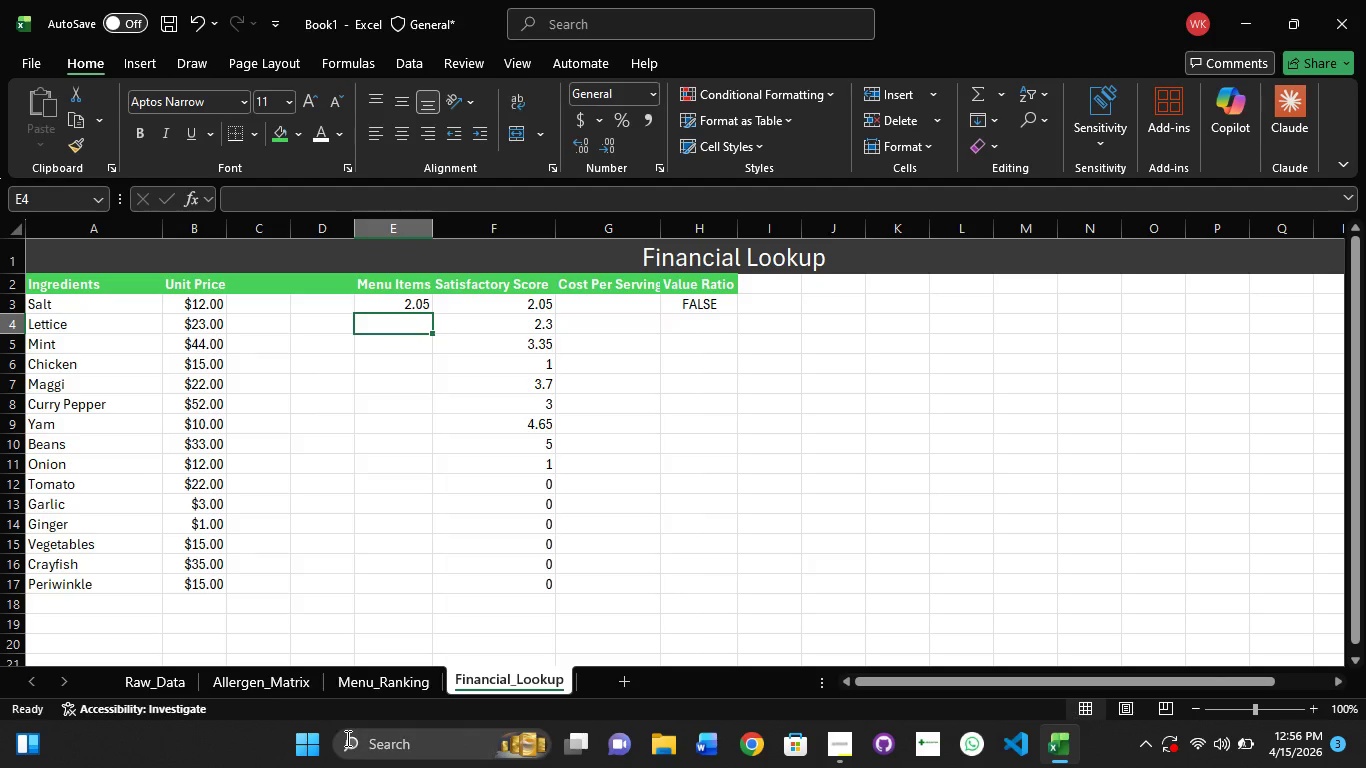 
left_click([369, 687])
 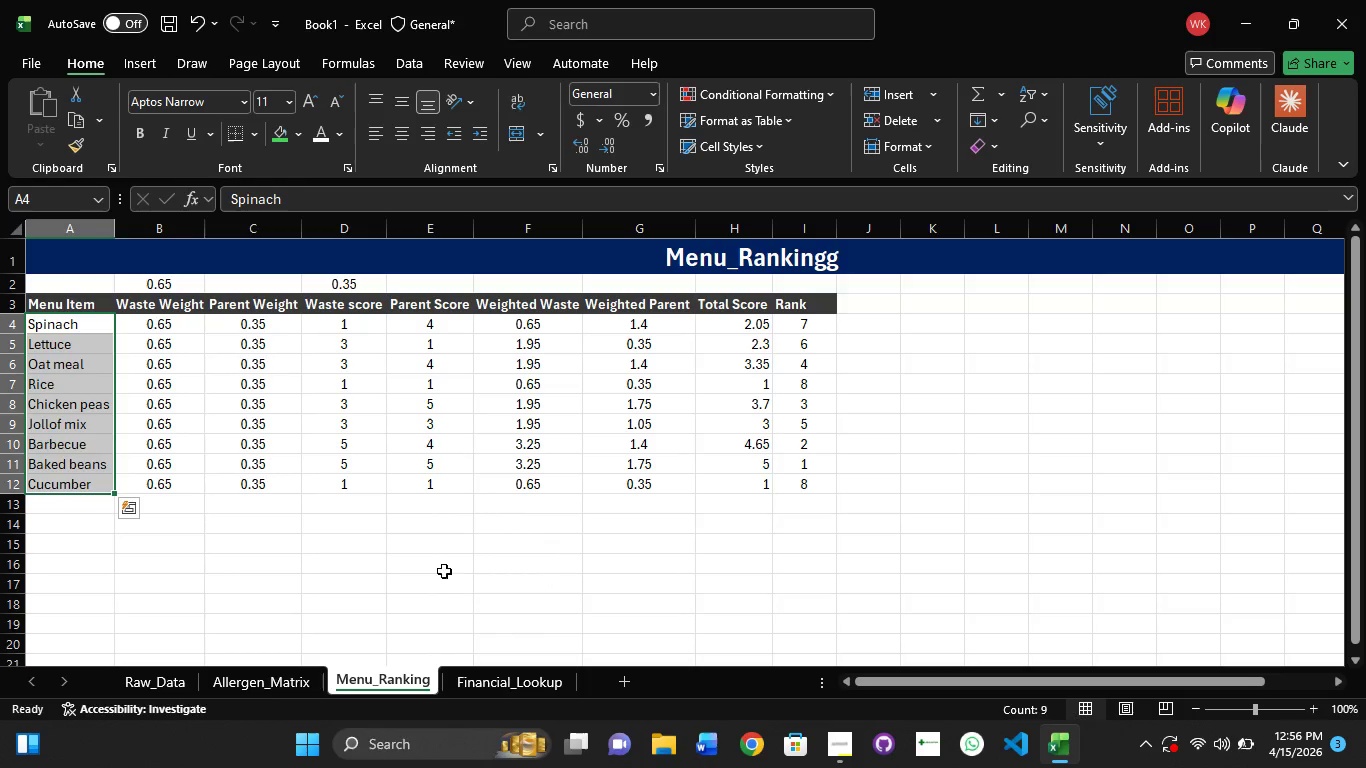 
left_click([496, 677])
 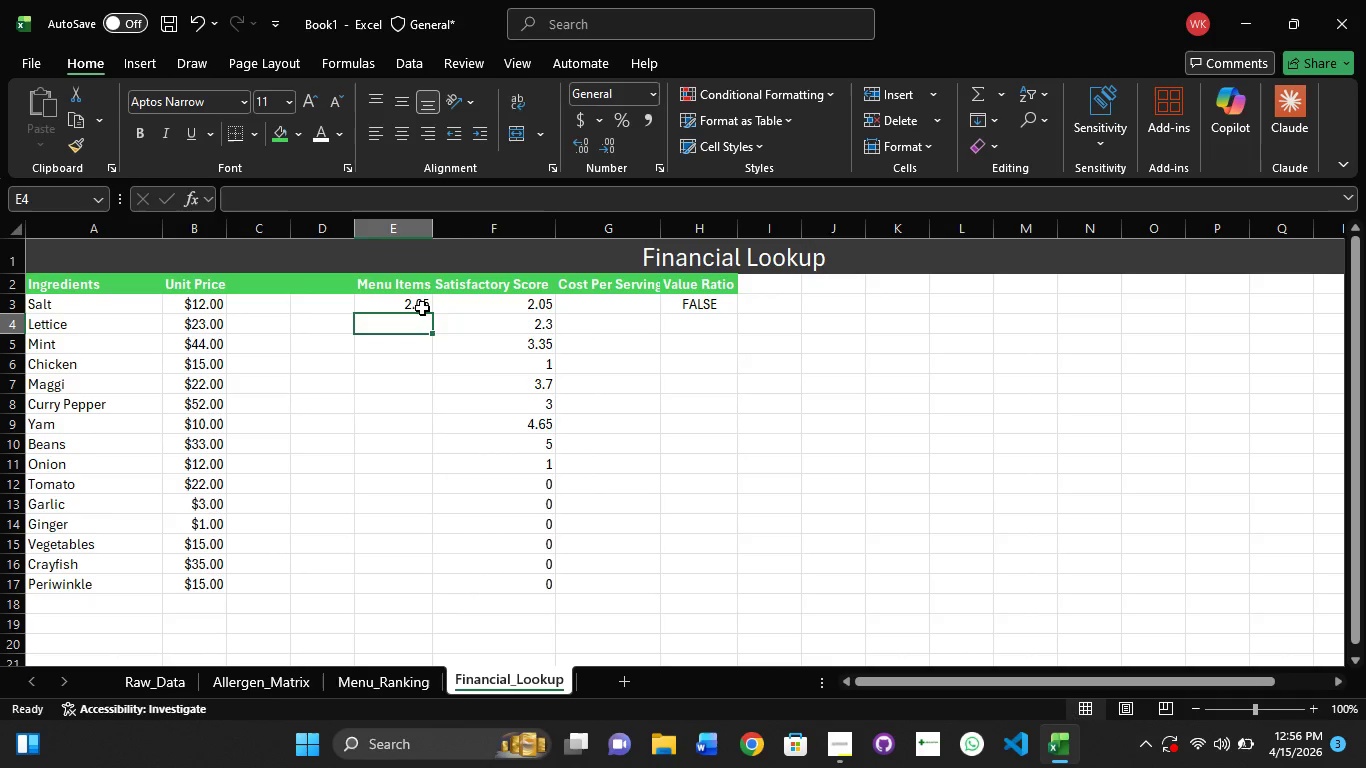 
left_click([422, 305])
 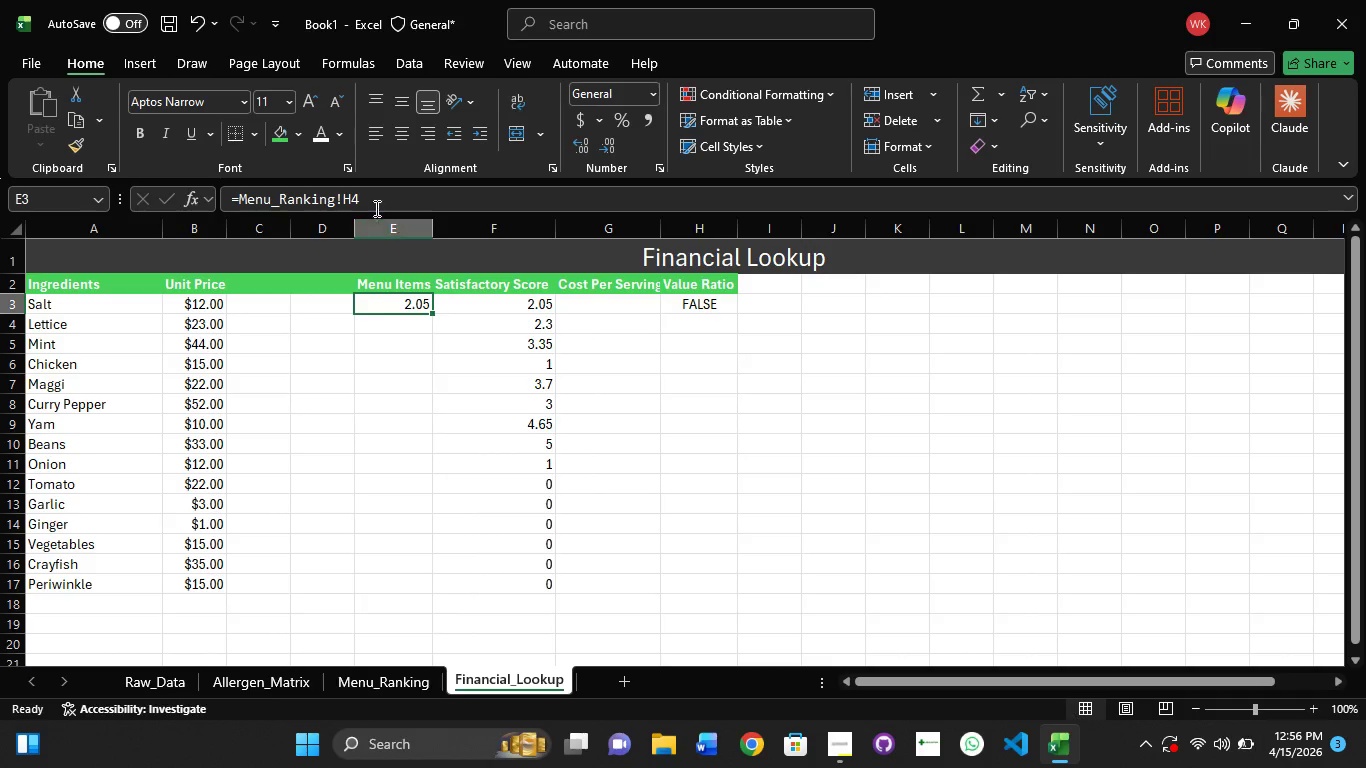 
left_click([367, 201])
 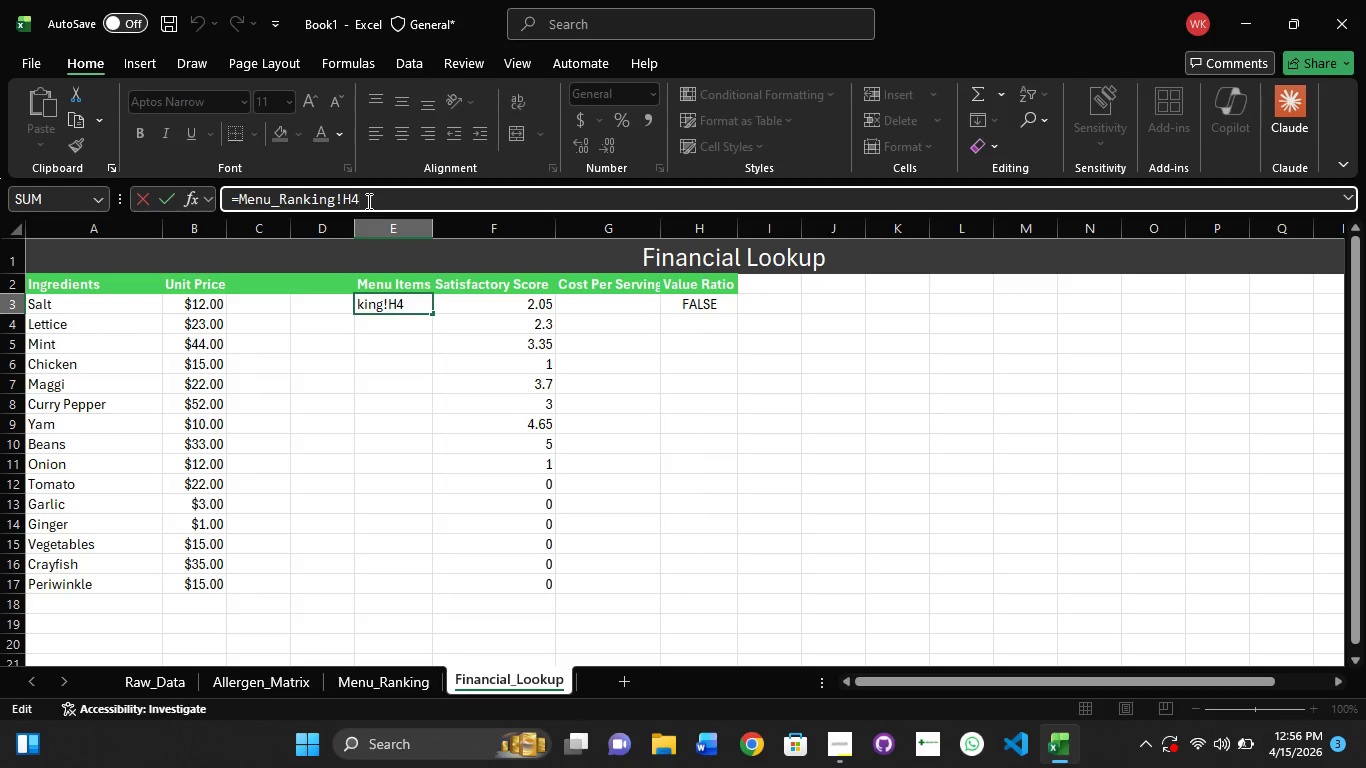 
key(ArrowLeft)
 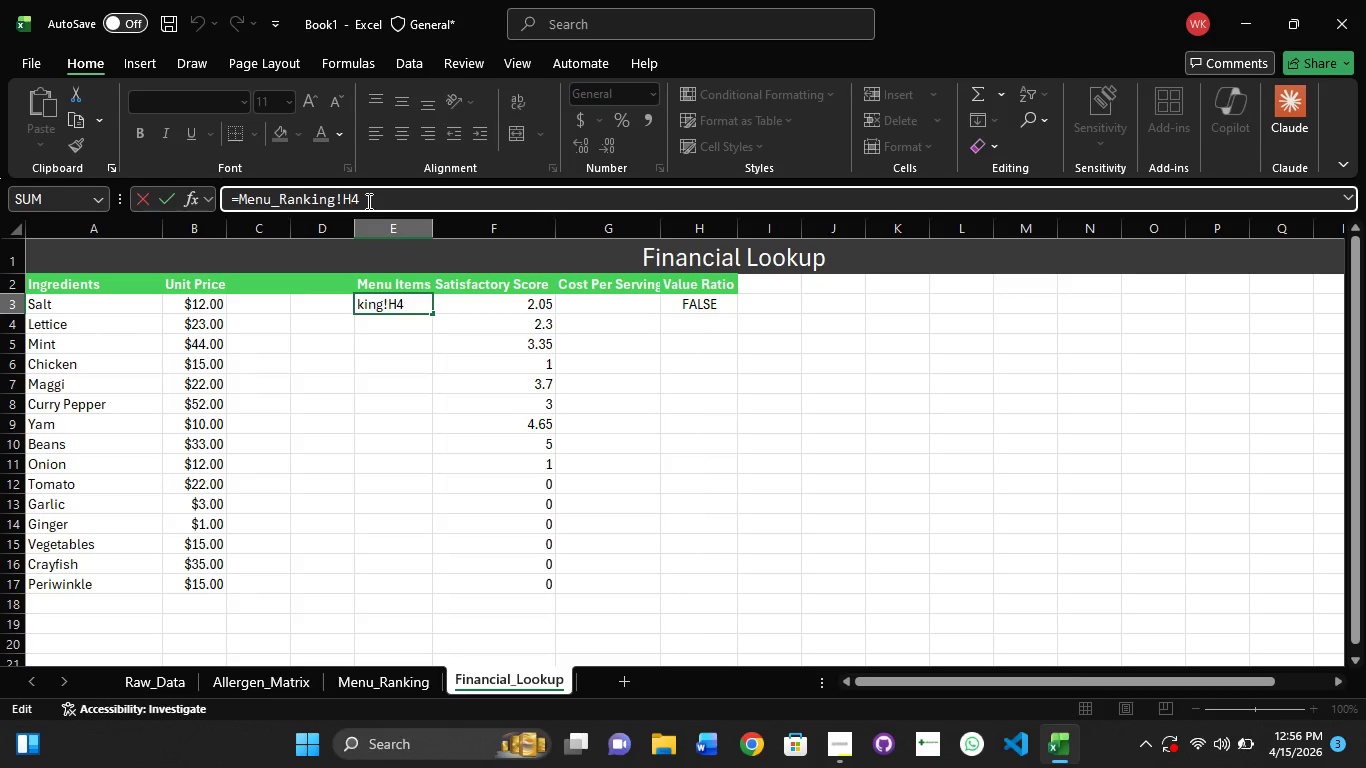 
key(Backspace)
 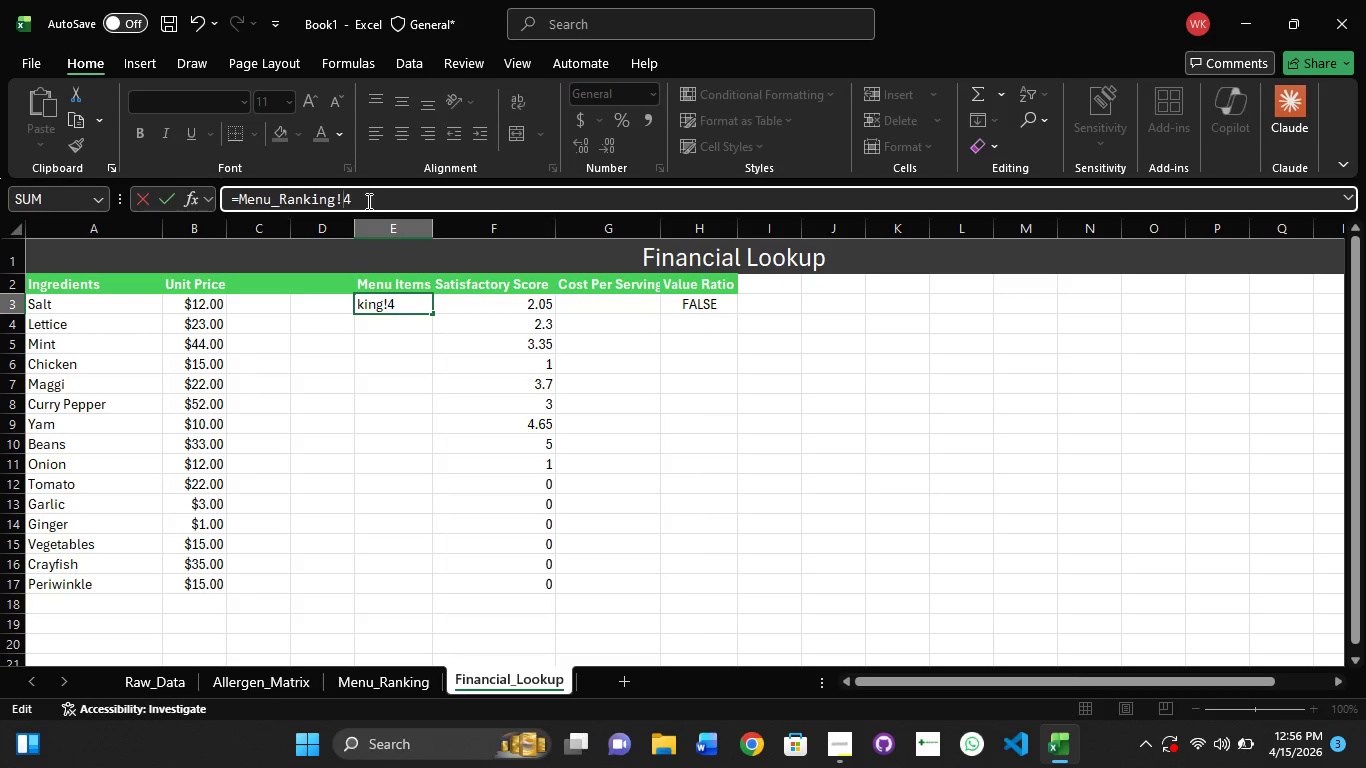 
key(Shift+ShiftRight)
 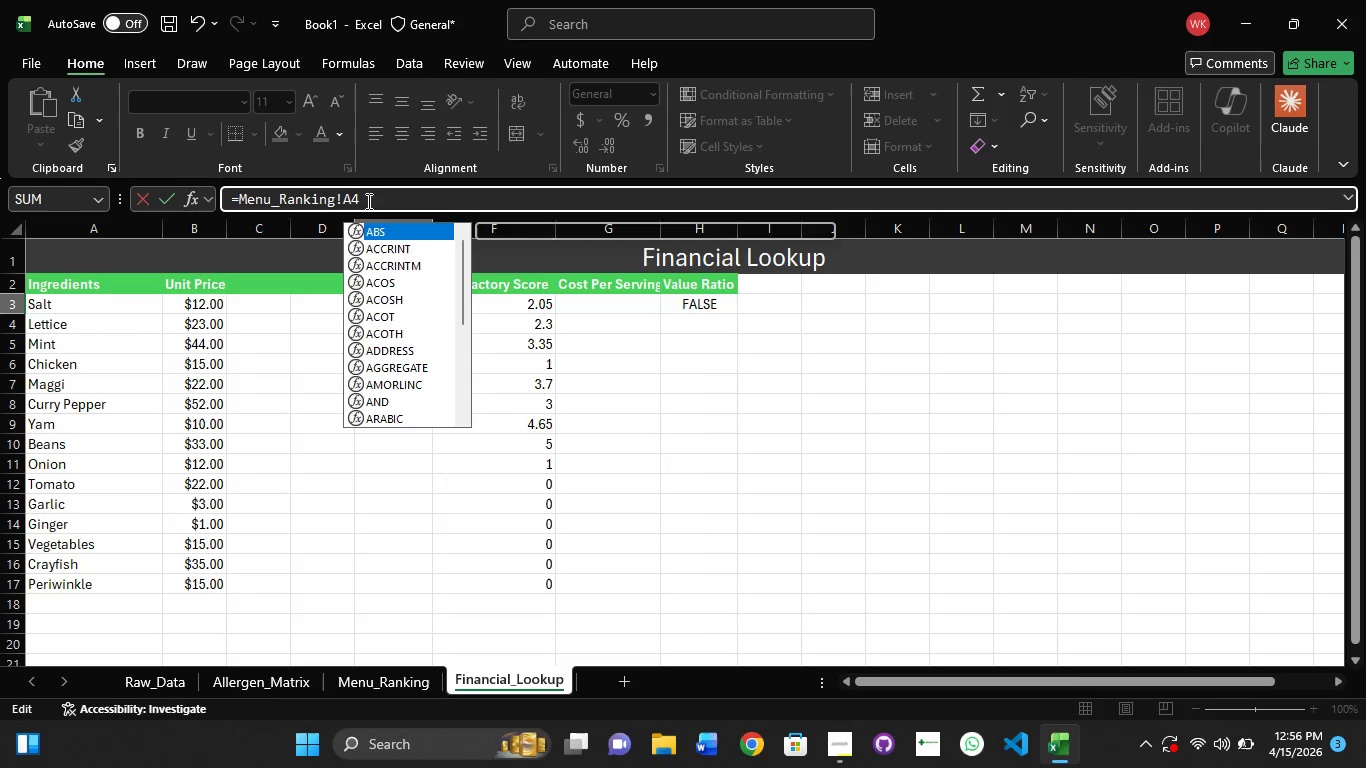 
key(Shift+A)
 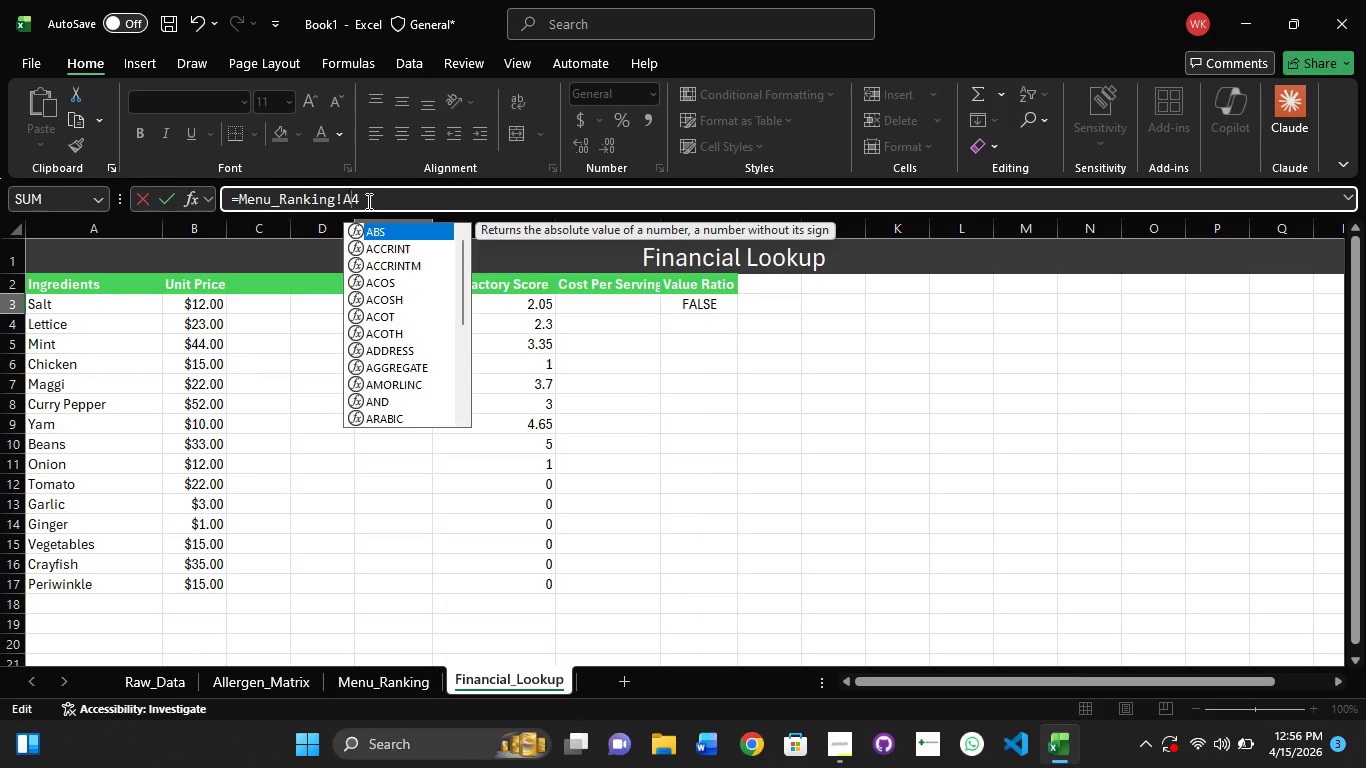 
key(Enter)
 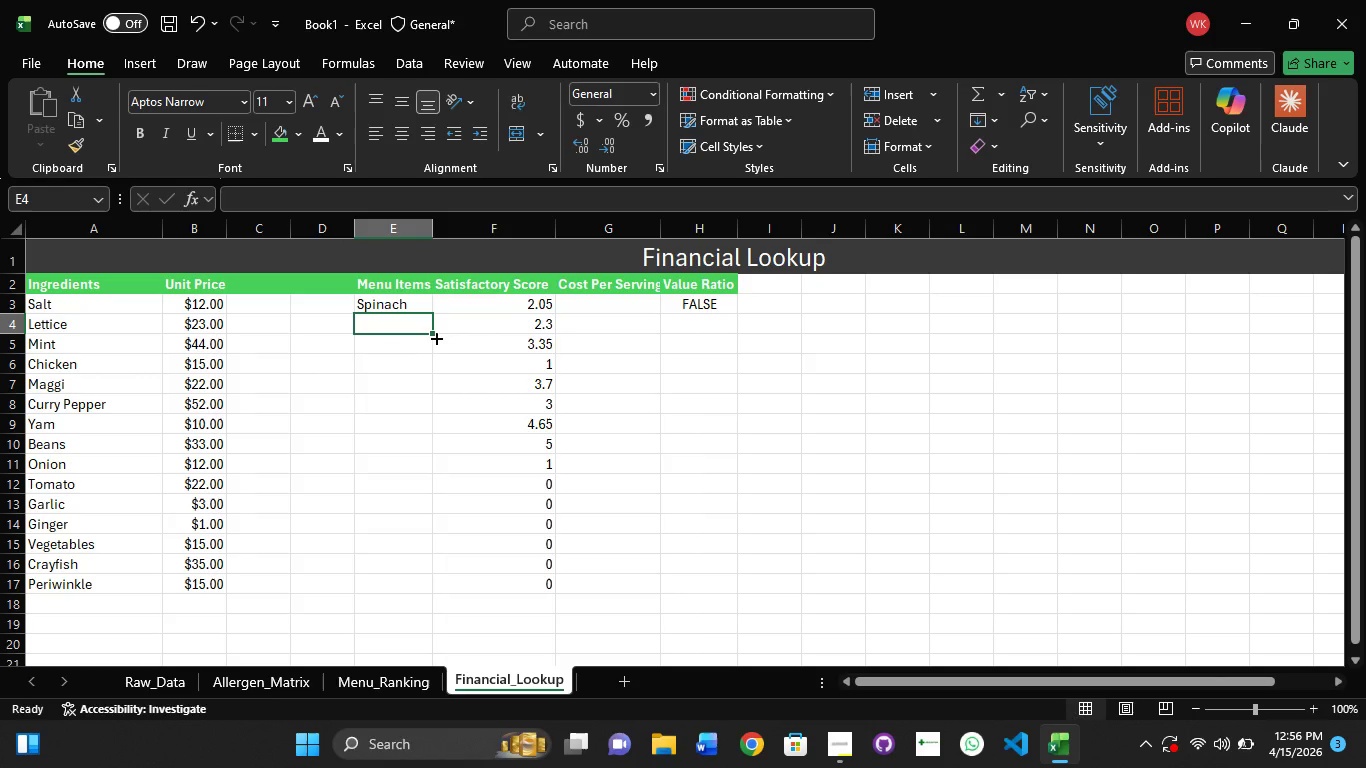 
left_click_drag(start_coordinate=[434, 332], to_coordinate=[401, 587])
 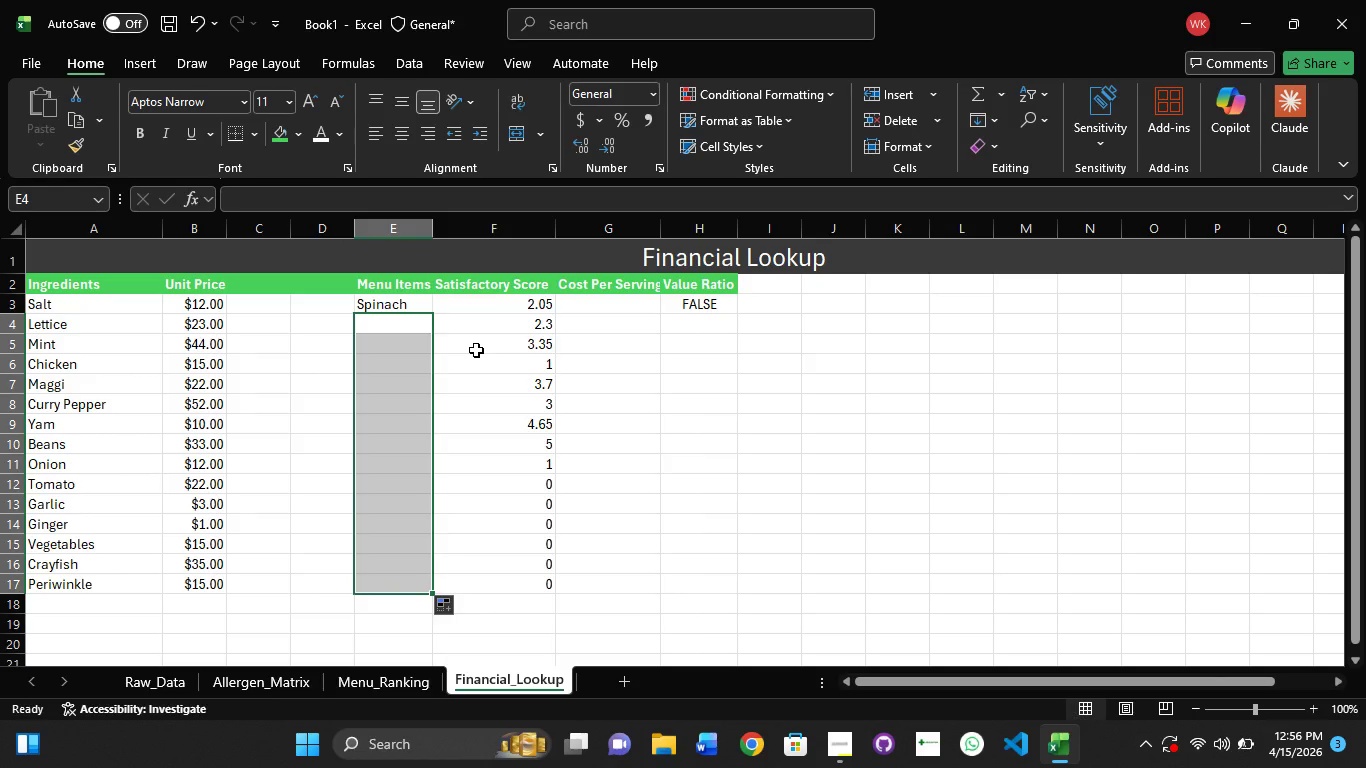 
left_click([384, 291])
 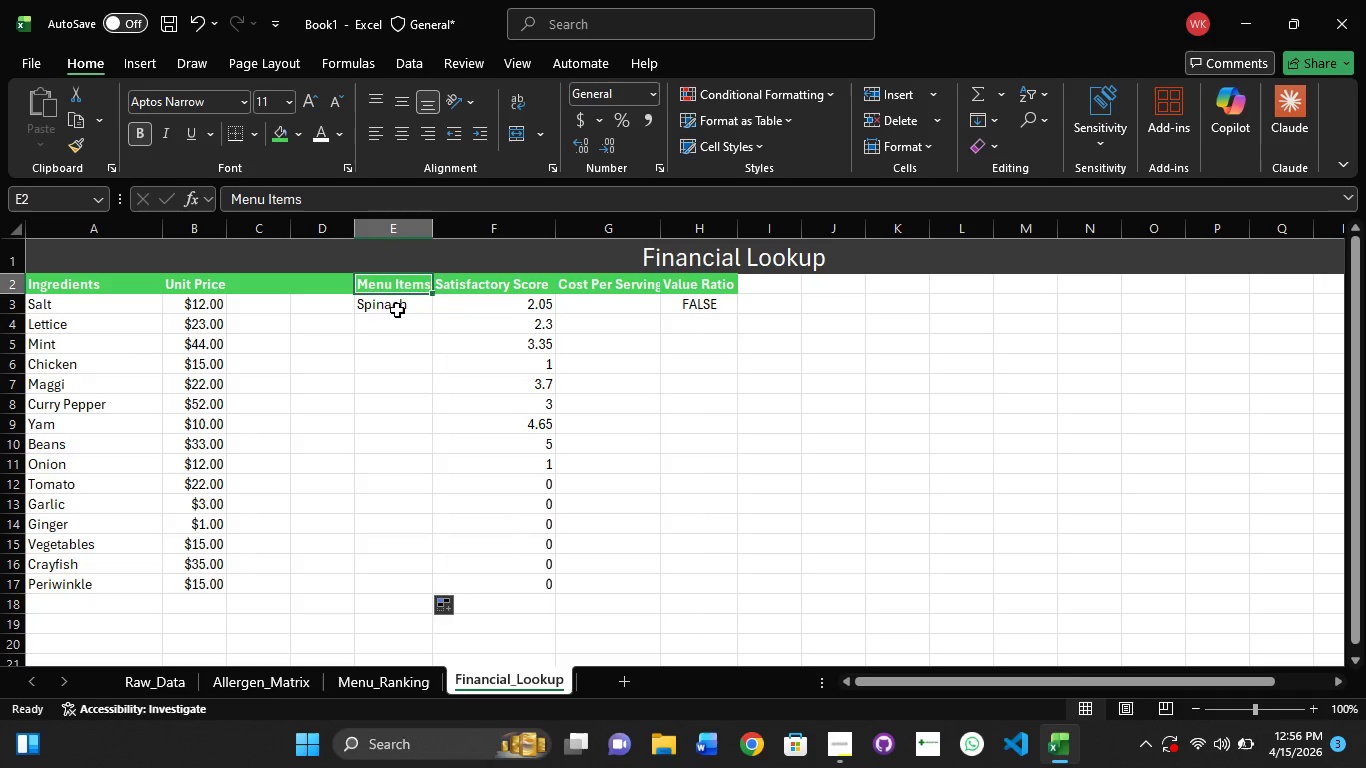 
left_click([397, 310])
 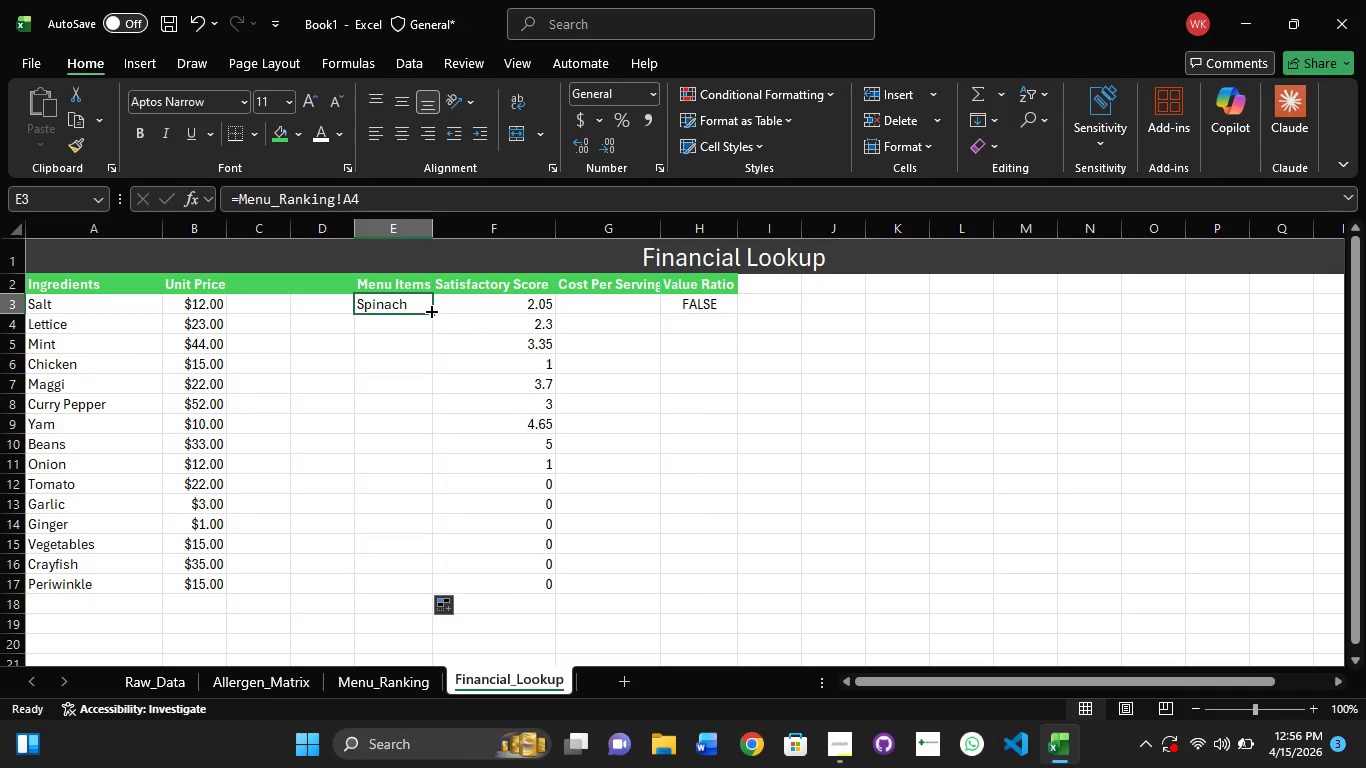 
left_click_drag(start_coordinate=[430, 310], to_coordinate=[400, 543])
 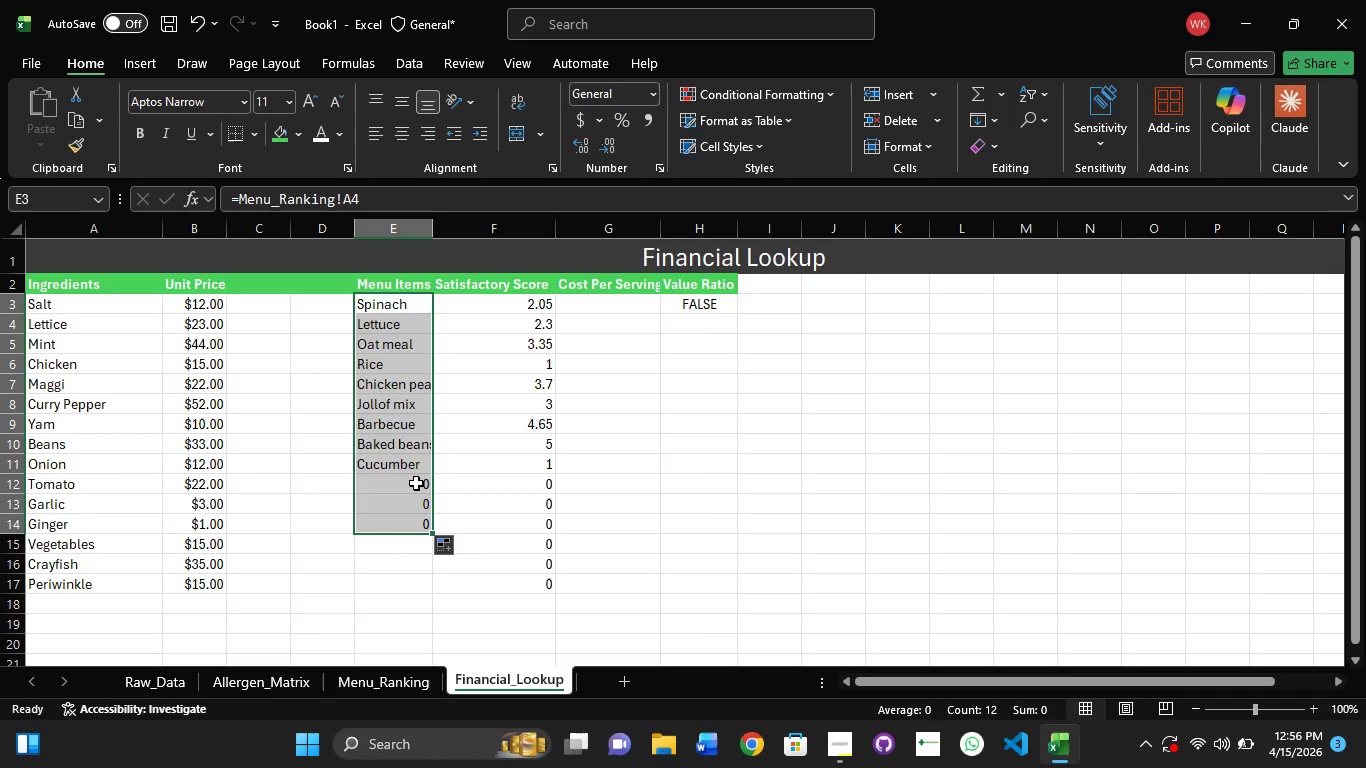 
left_click([416, 481])
 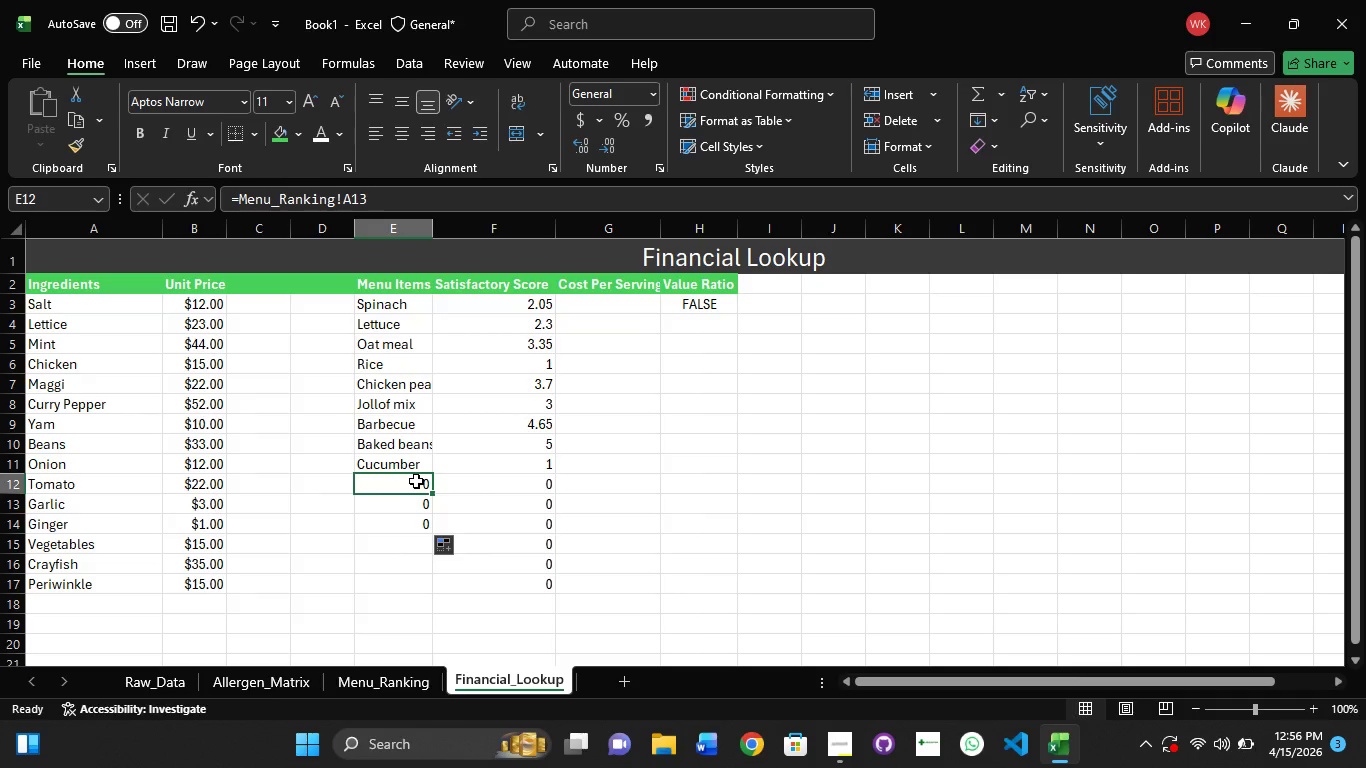 
key(Backspace)
 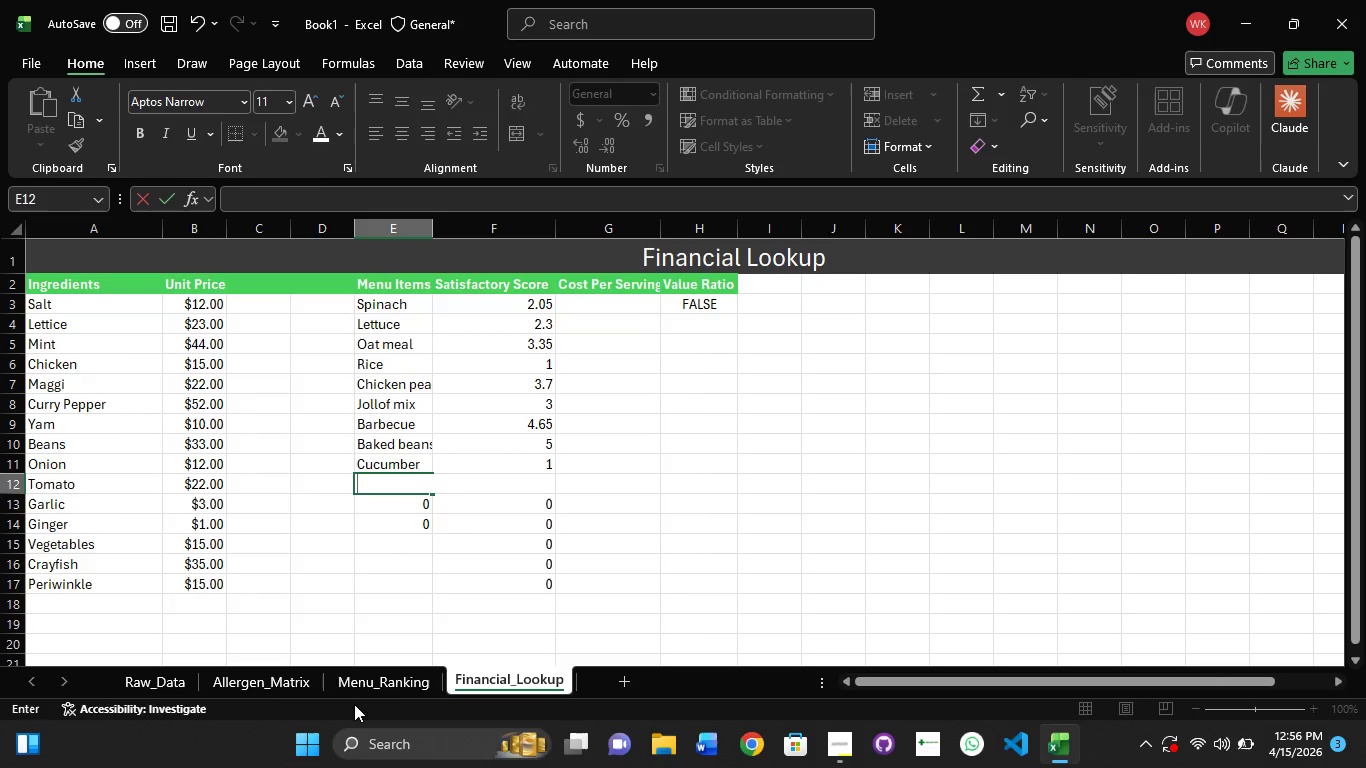 
left_click([391, 677])
 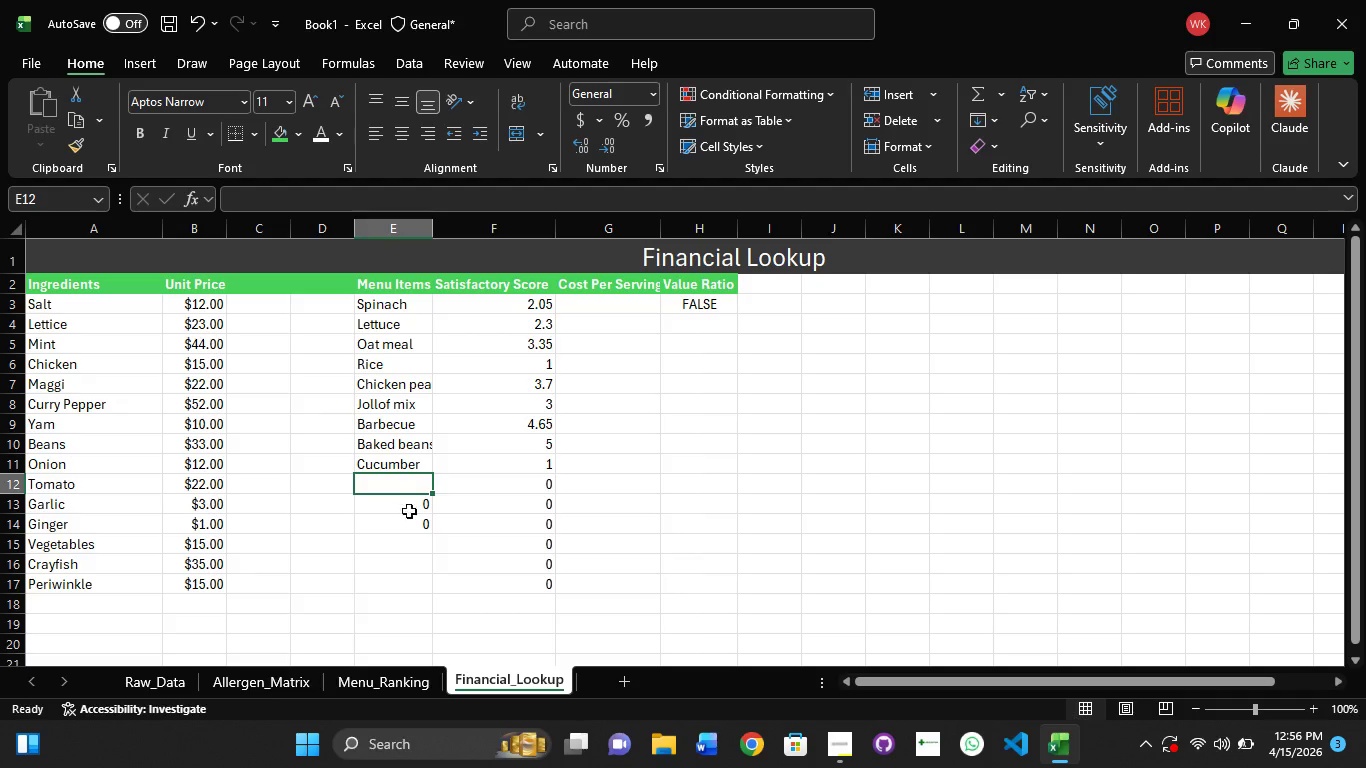 
wait(17.0)
 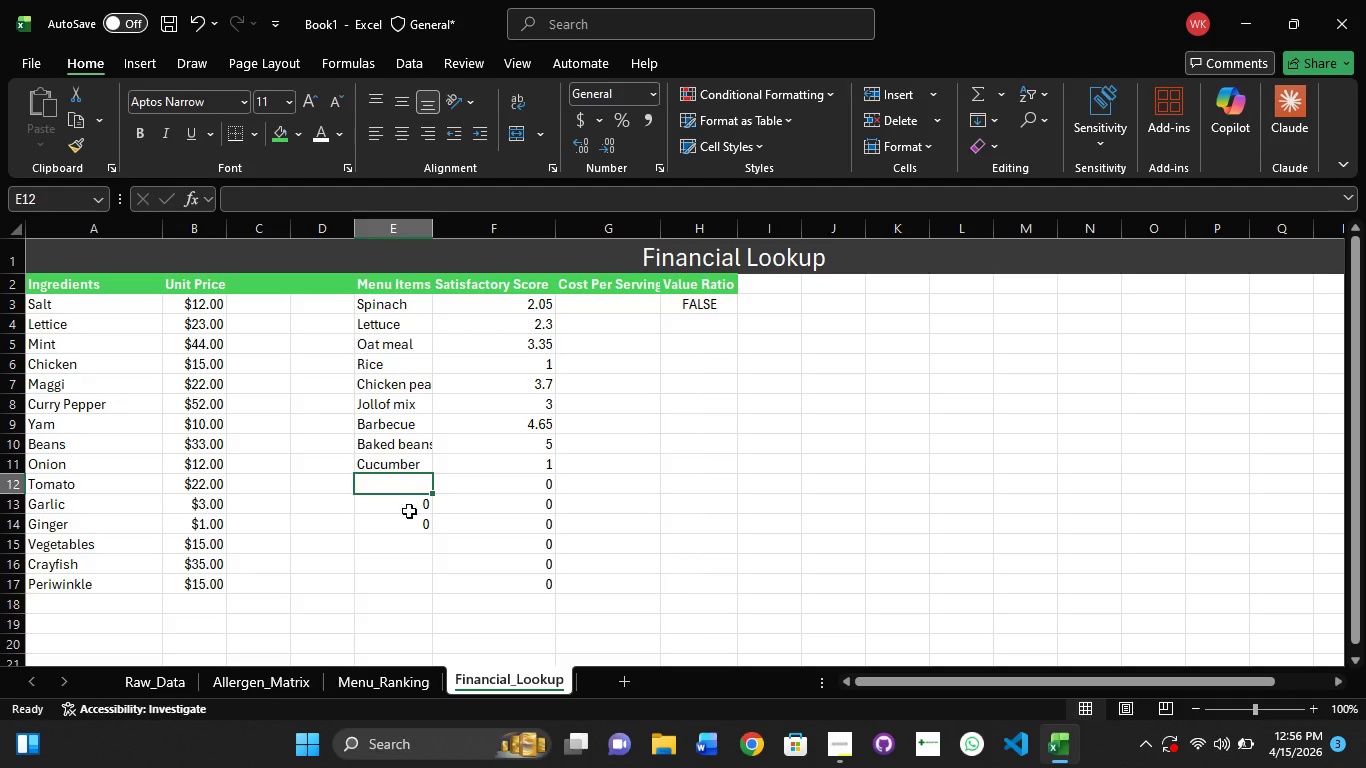 
left_click([389, 671])
 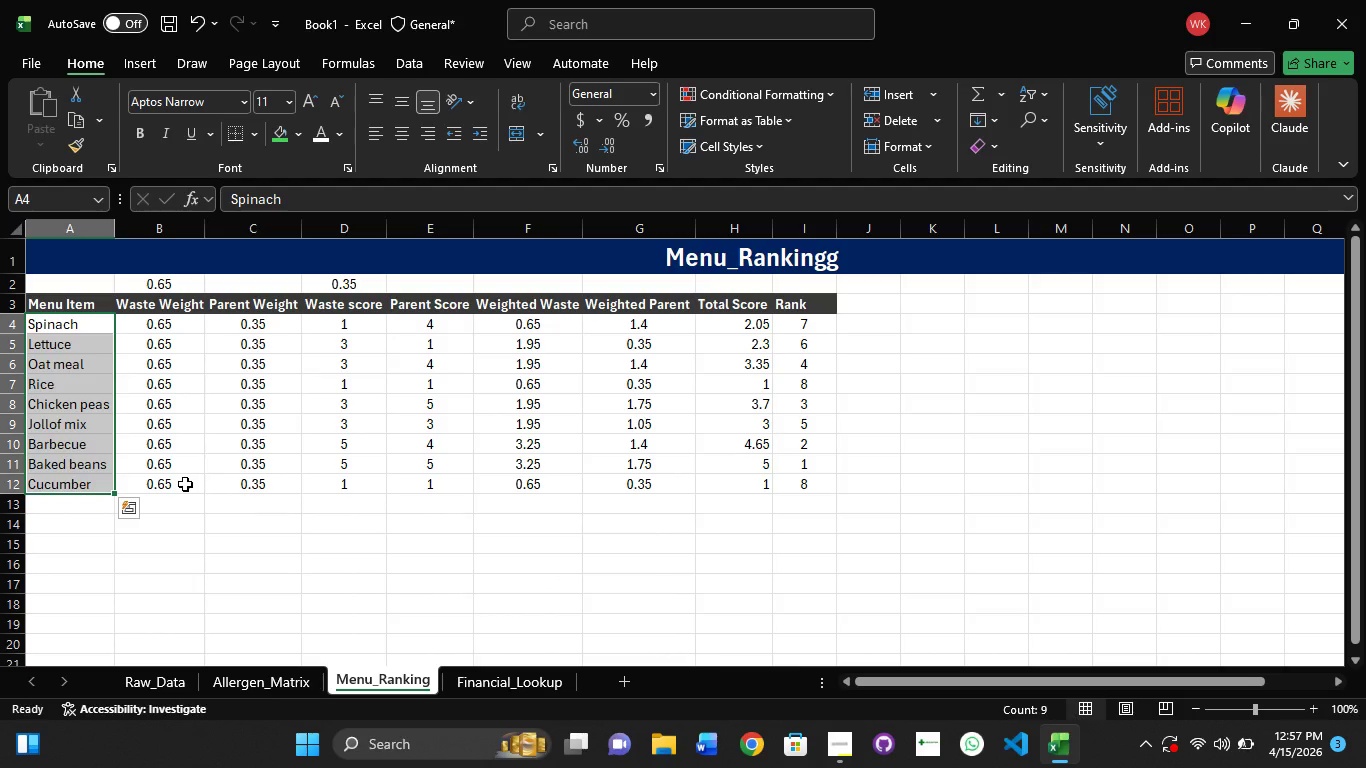 
left_click([72, 503])
 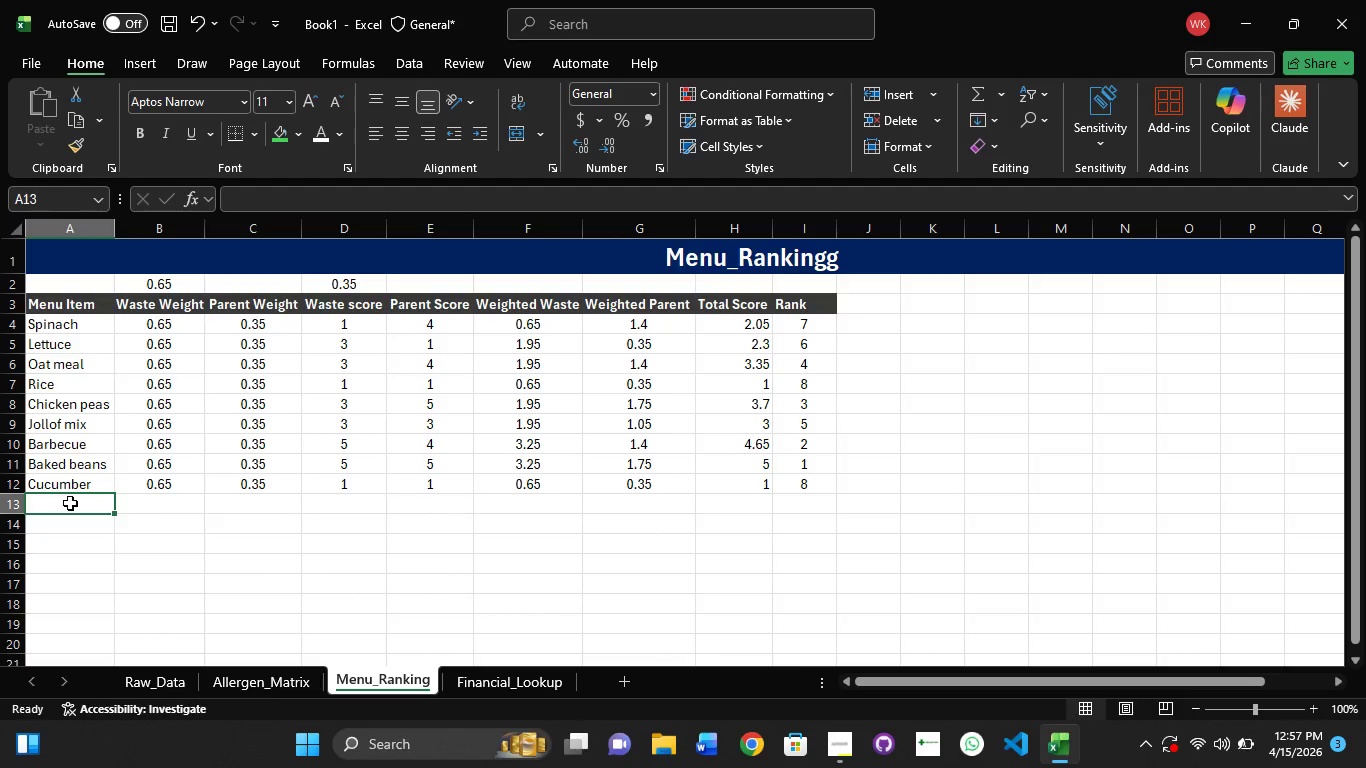 
left_click([70, 503])
 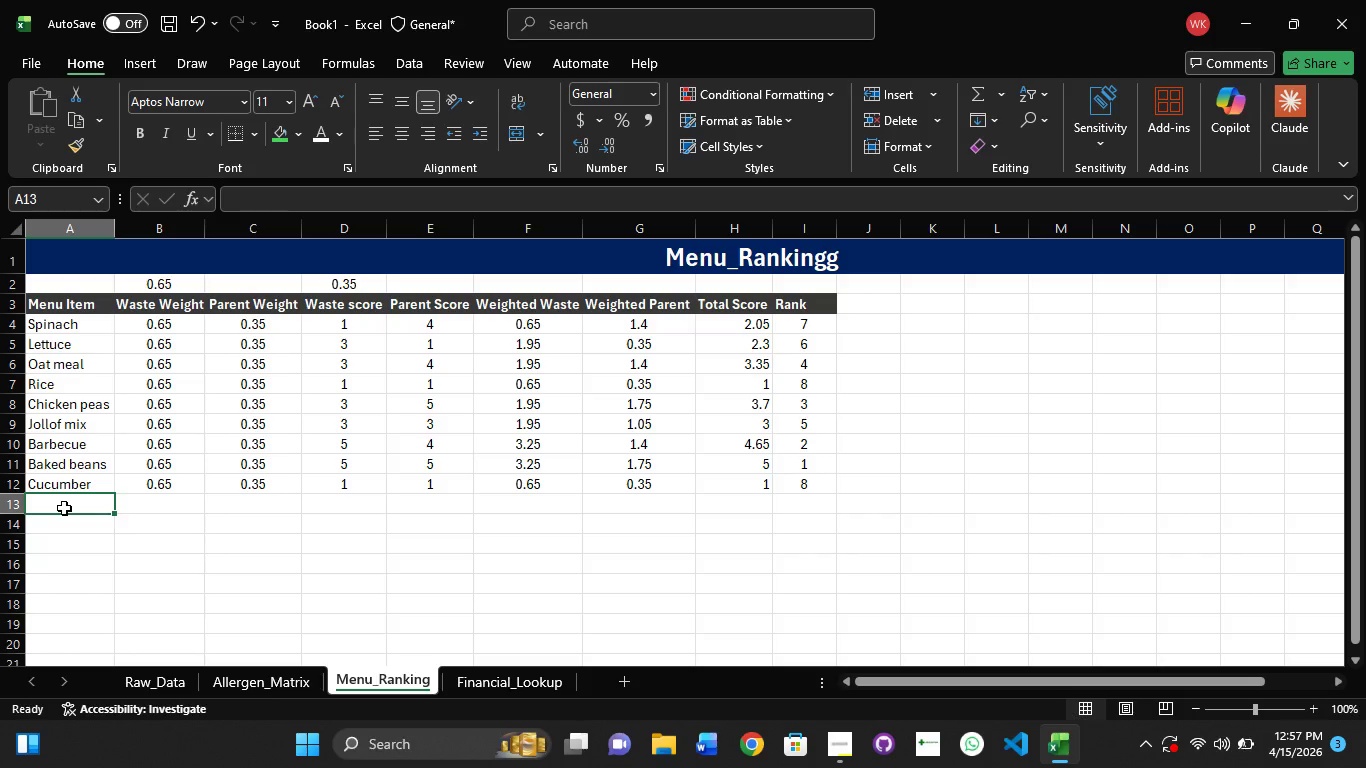 
double_click([64, 508])
 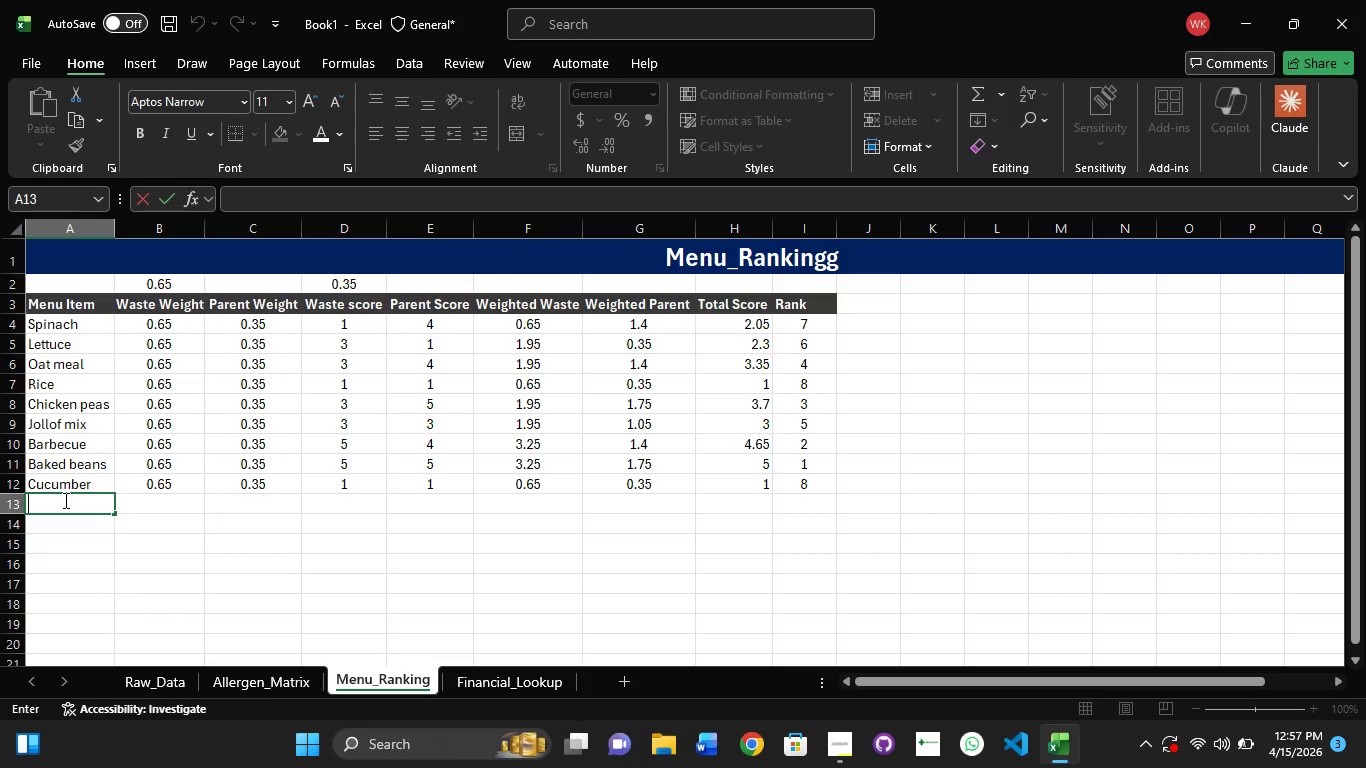 
type(Bristish)
key(Backspace)
key(Backspace)
key(Backspace)
type(ish Disg)
key(Backspace)
type(h)
 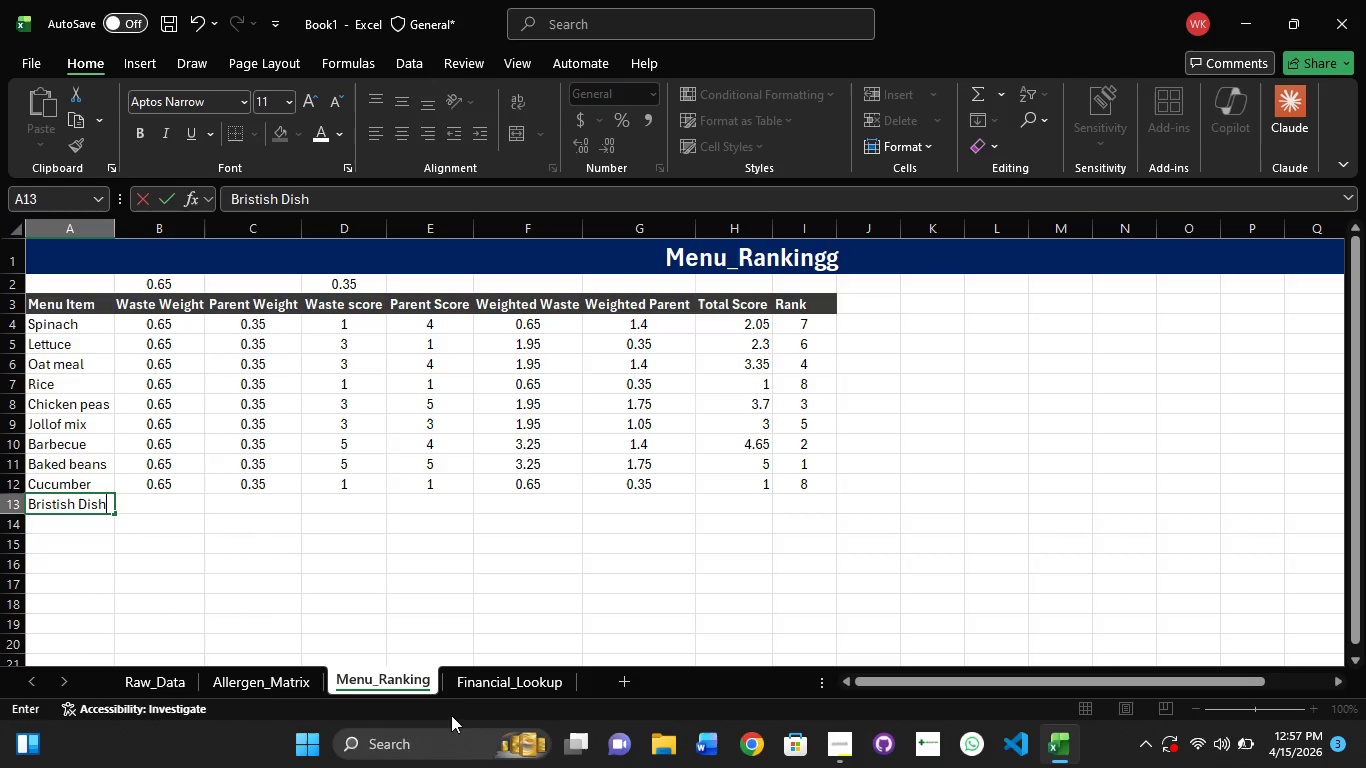 
left_click([472, 686])
 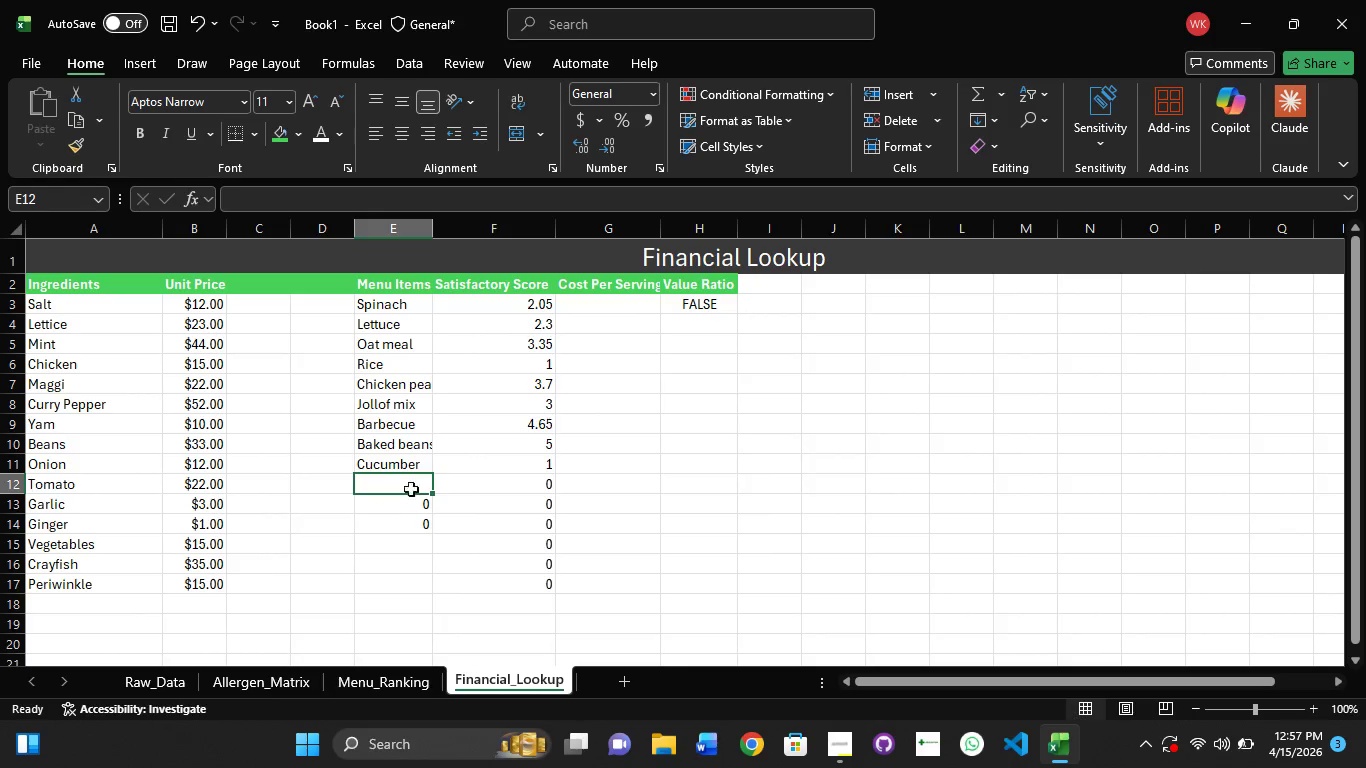 
left_click([415, 464])
 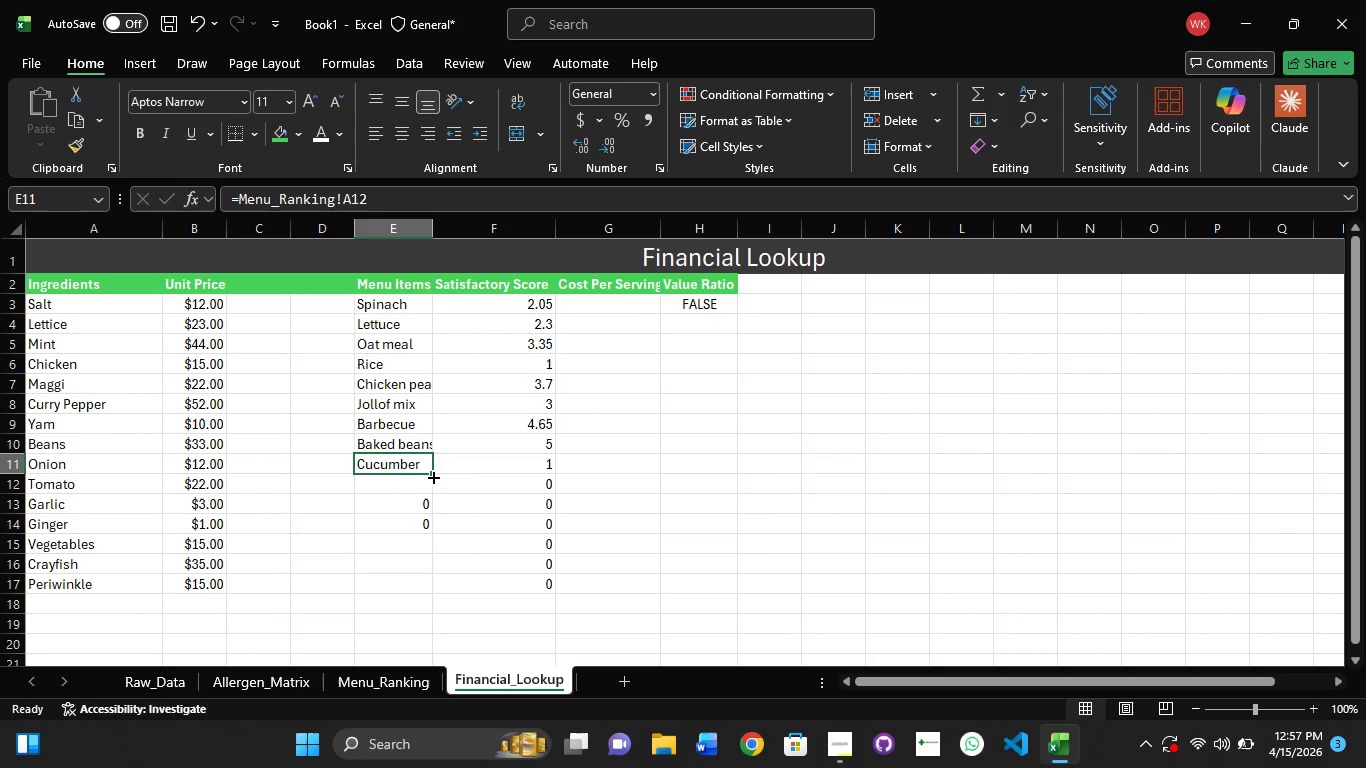 
left_click_drag(start_coordinate=[432, 476], to_coordinate=[433, 590])
 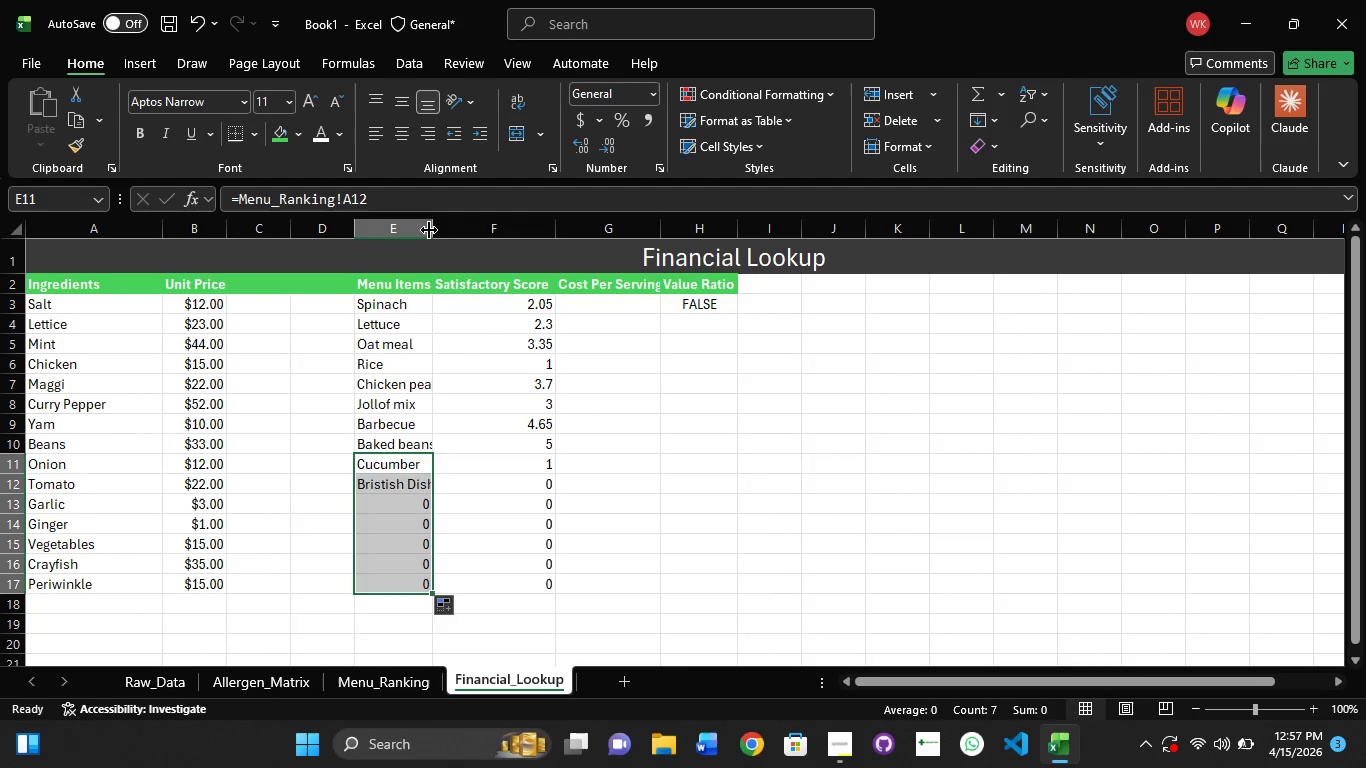 
double_click([432, 231])
 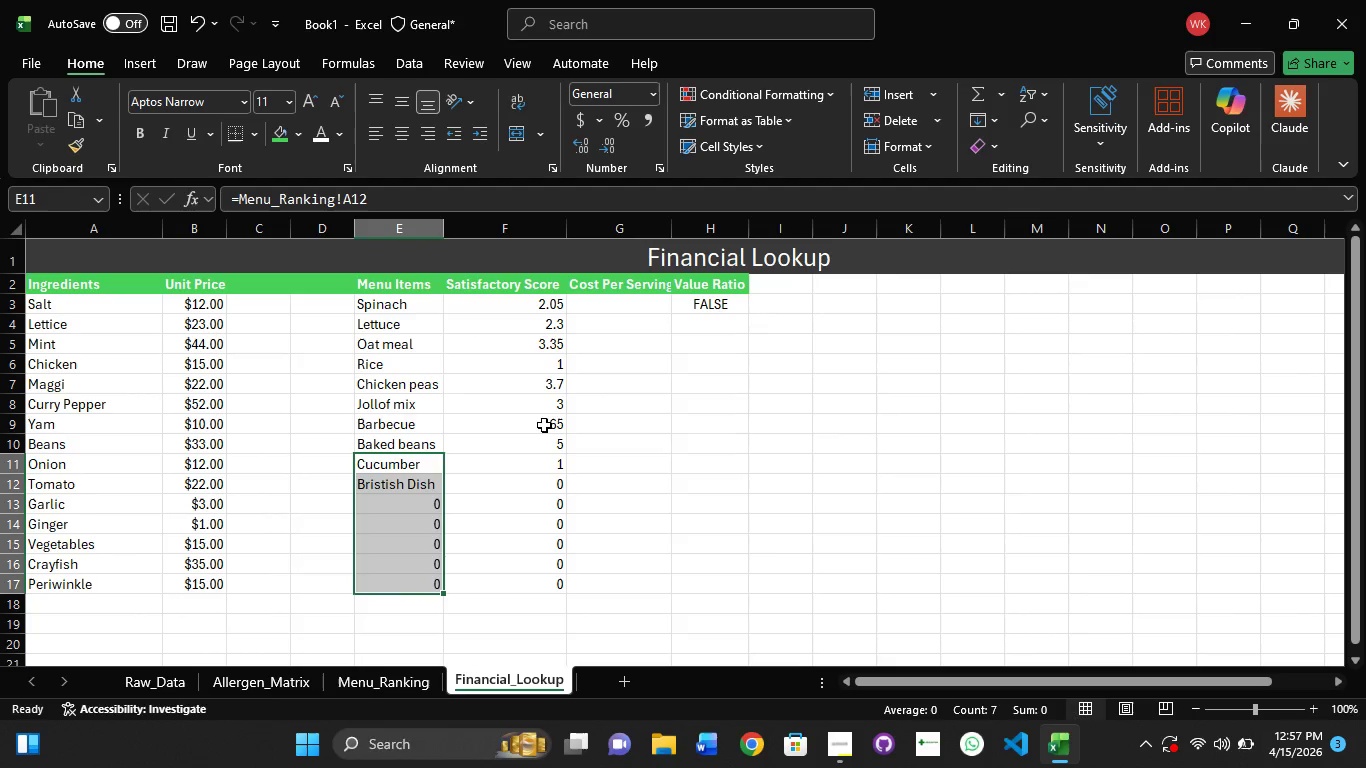 
left_click([560, 467])
 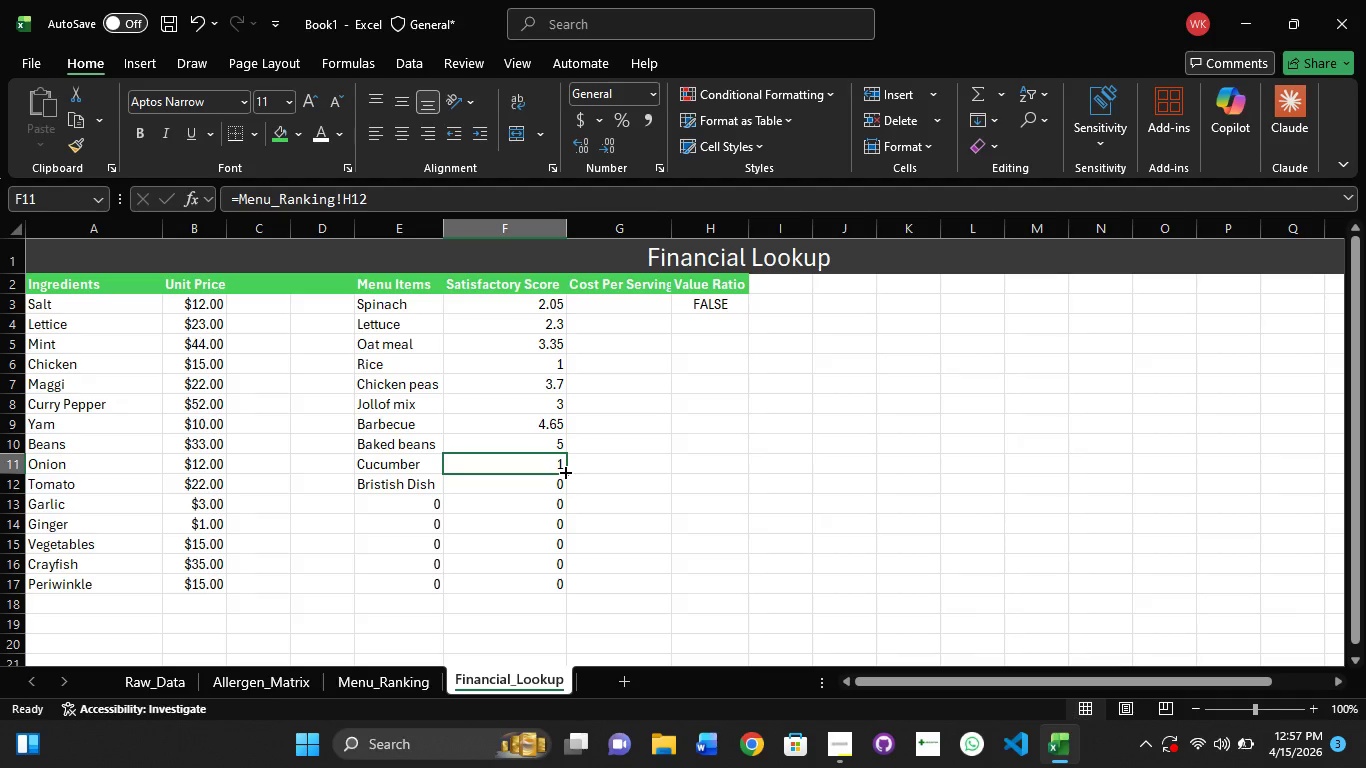 
left_click_drag(start_coordinate=[564, 471], to_coordinate=[570, 597])
 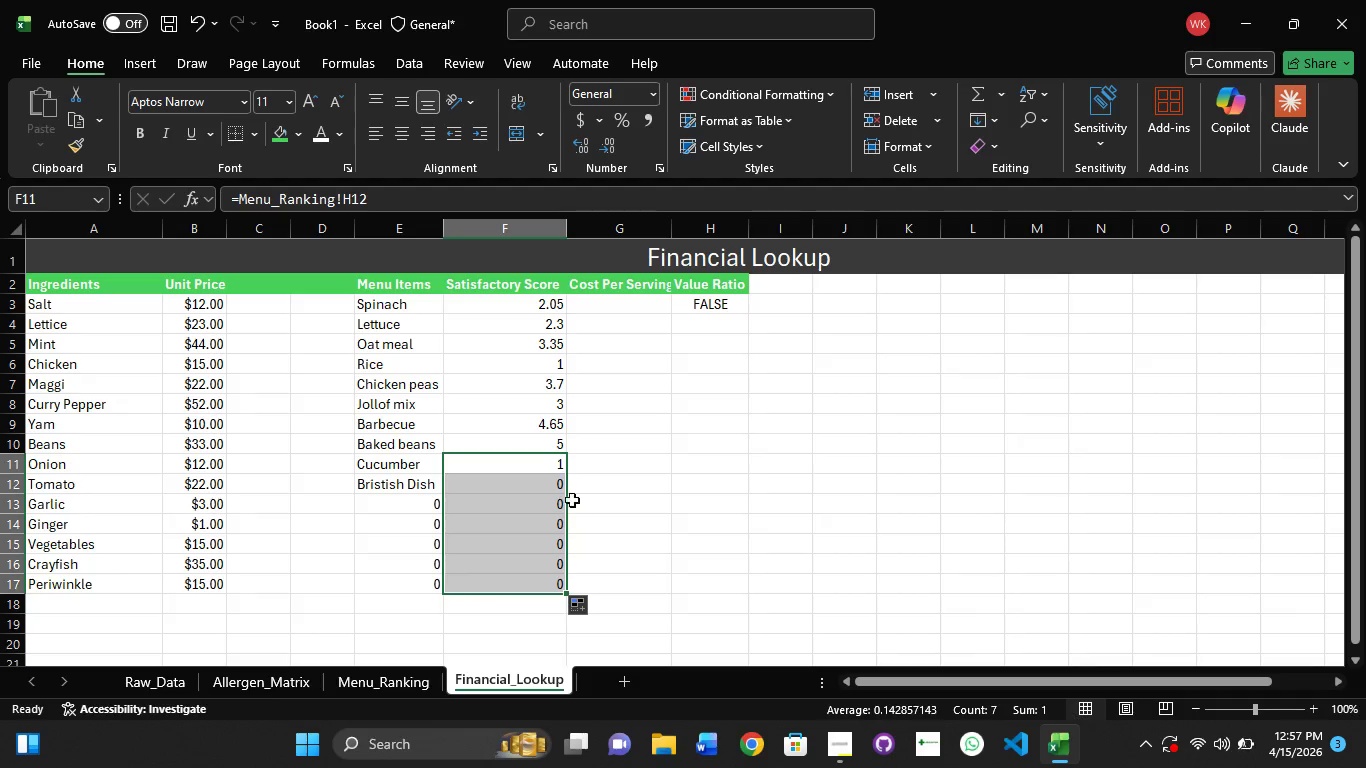 
left_click([530, 439])
 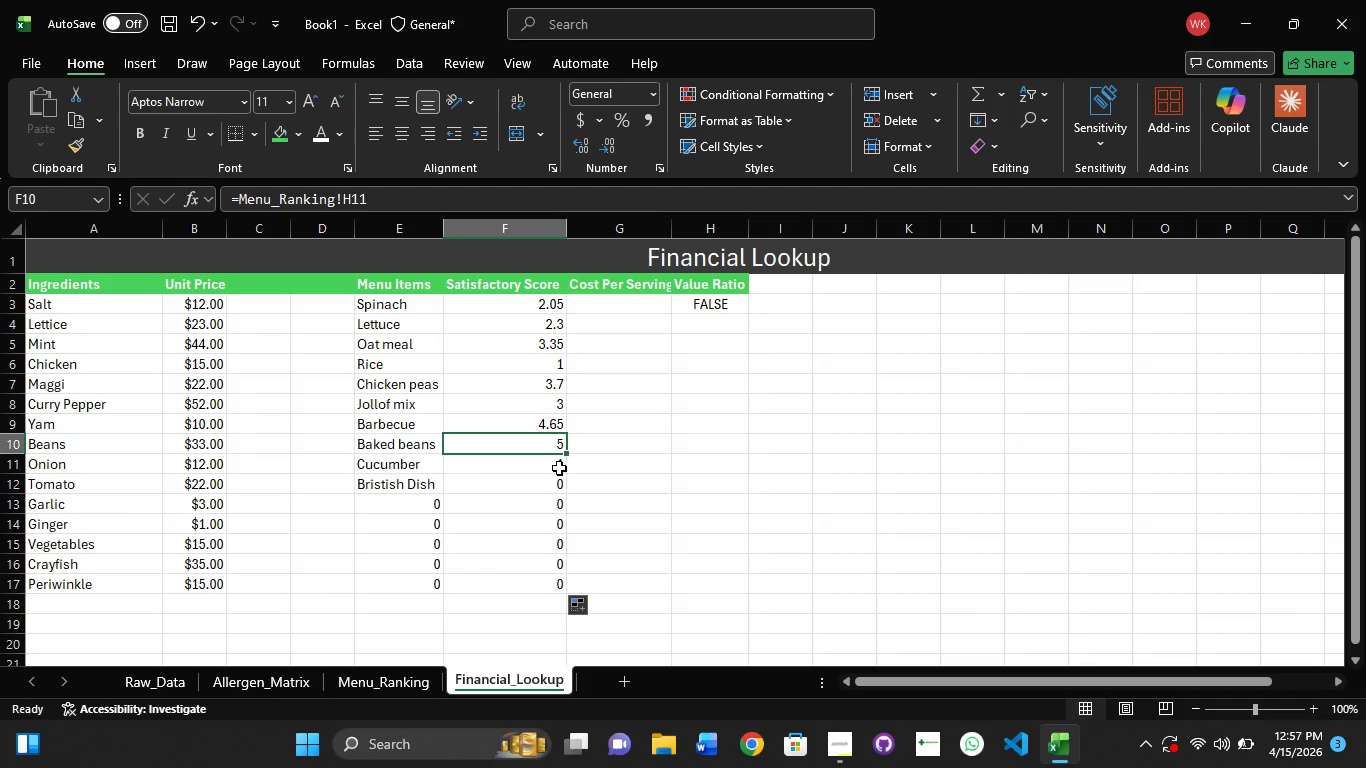 
left_click([559, 468])
 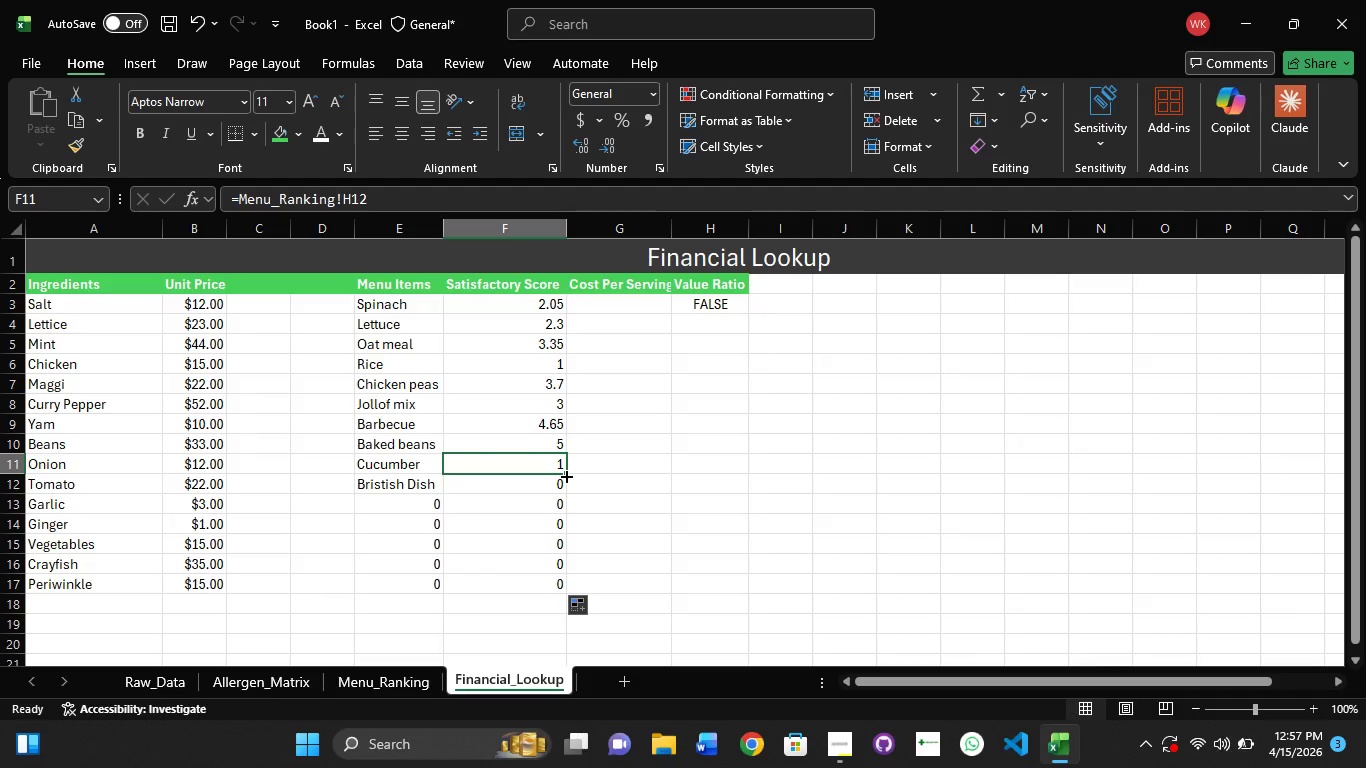 
left_click_drag(start_coordinate=[565, 475], to_coordinate=[565, 586])
 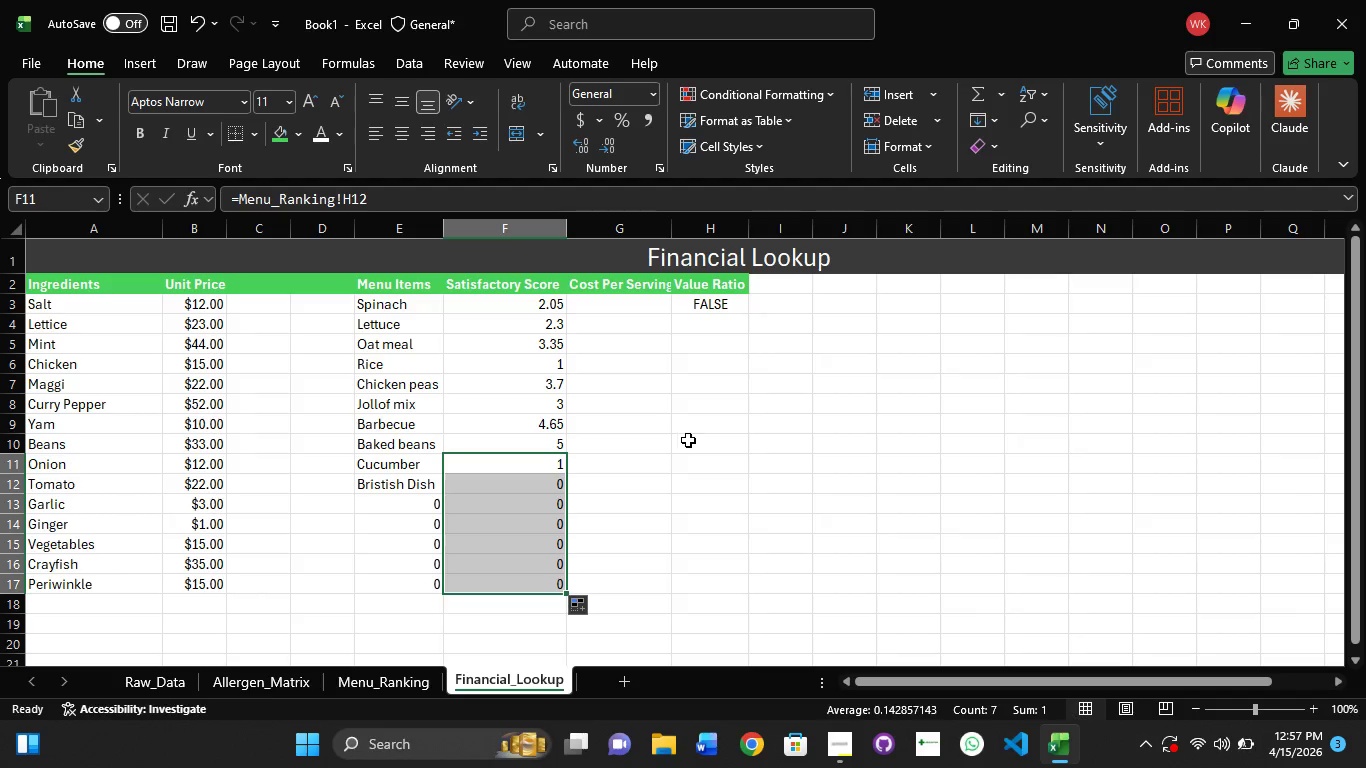 
left_click_drag(start_coordinate=[689, 440], to_coordinate=[692, 446])
 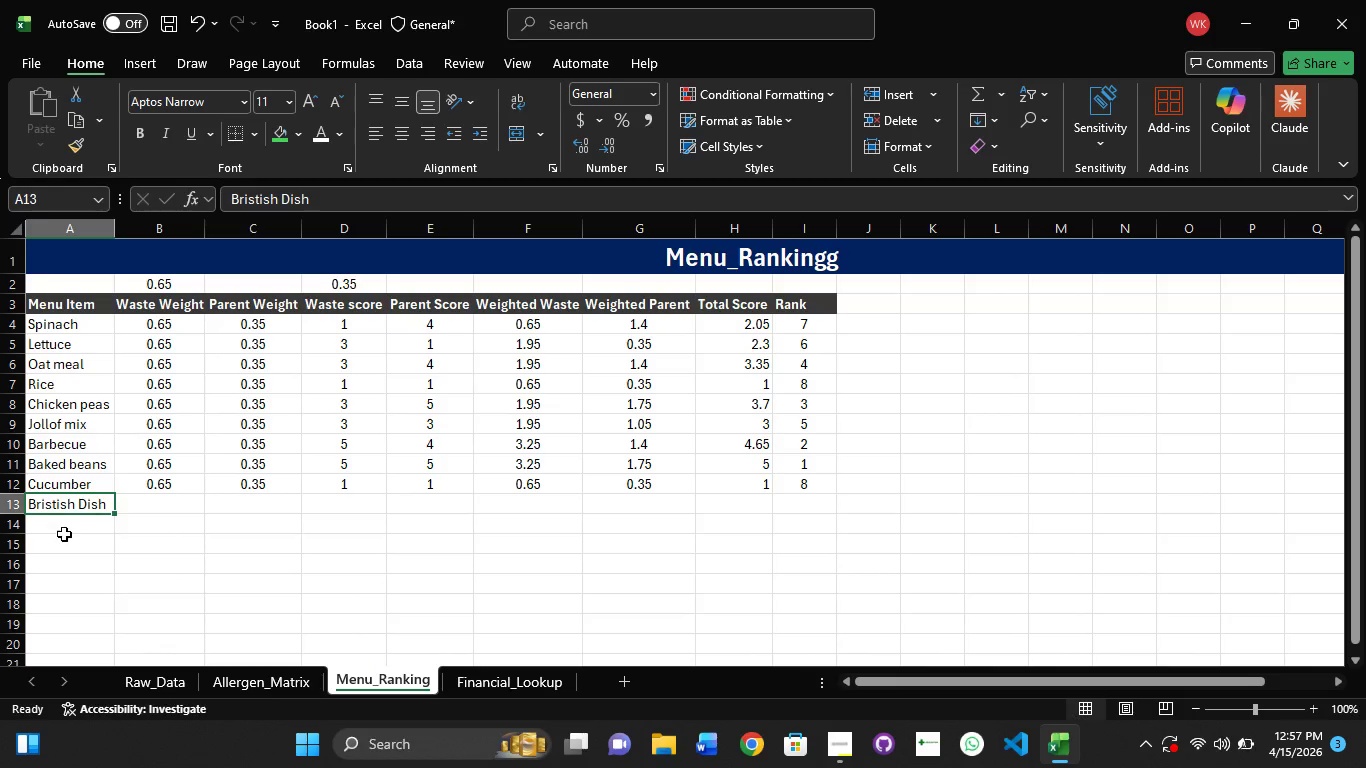 
left_click_drag(start_coordinate=[70, 519], to_coordinate=[76, 522])
 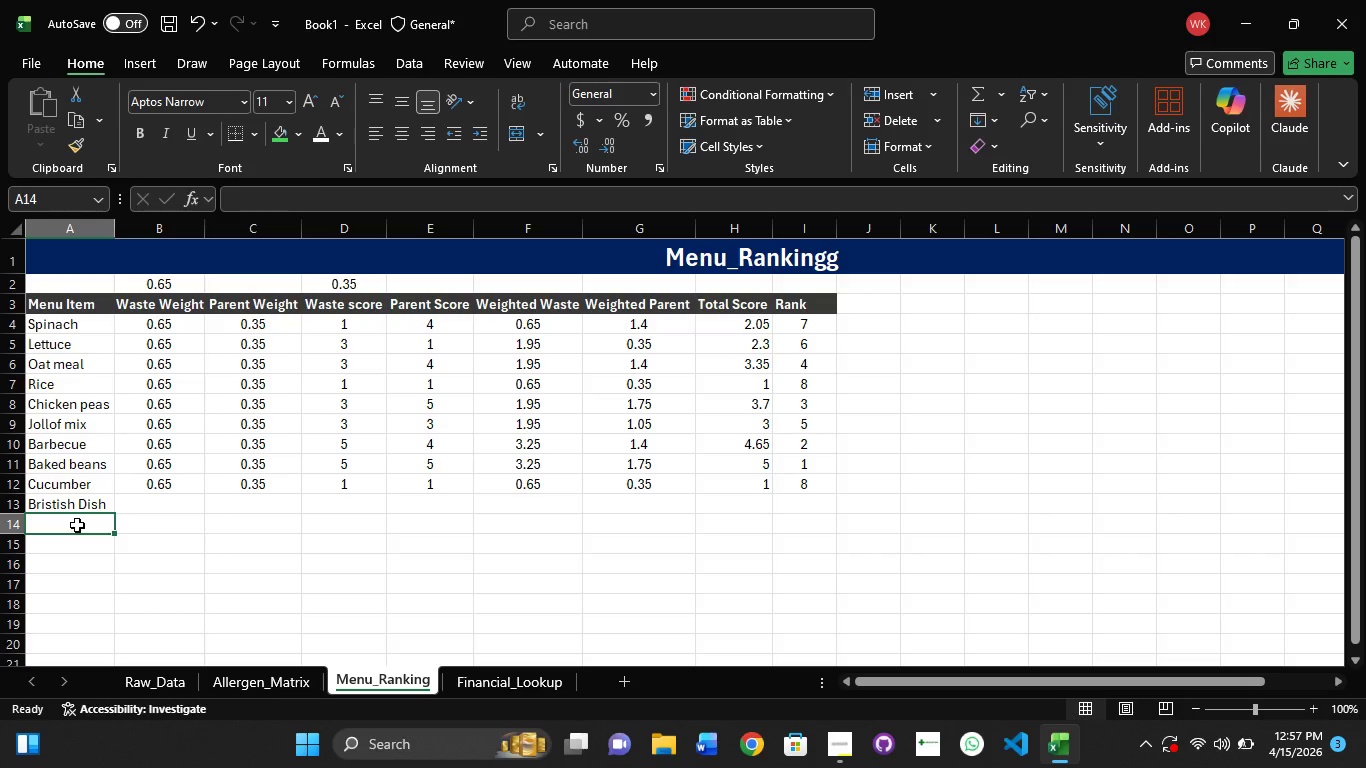 
double_click([77, 525])
 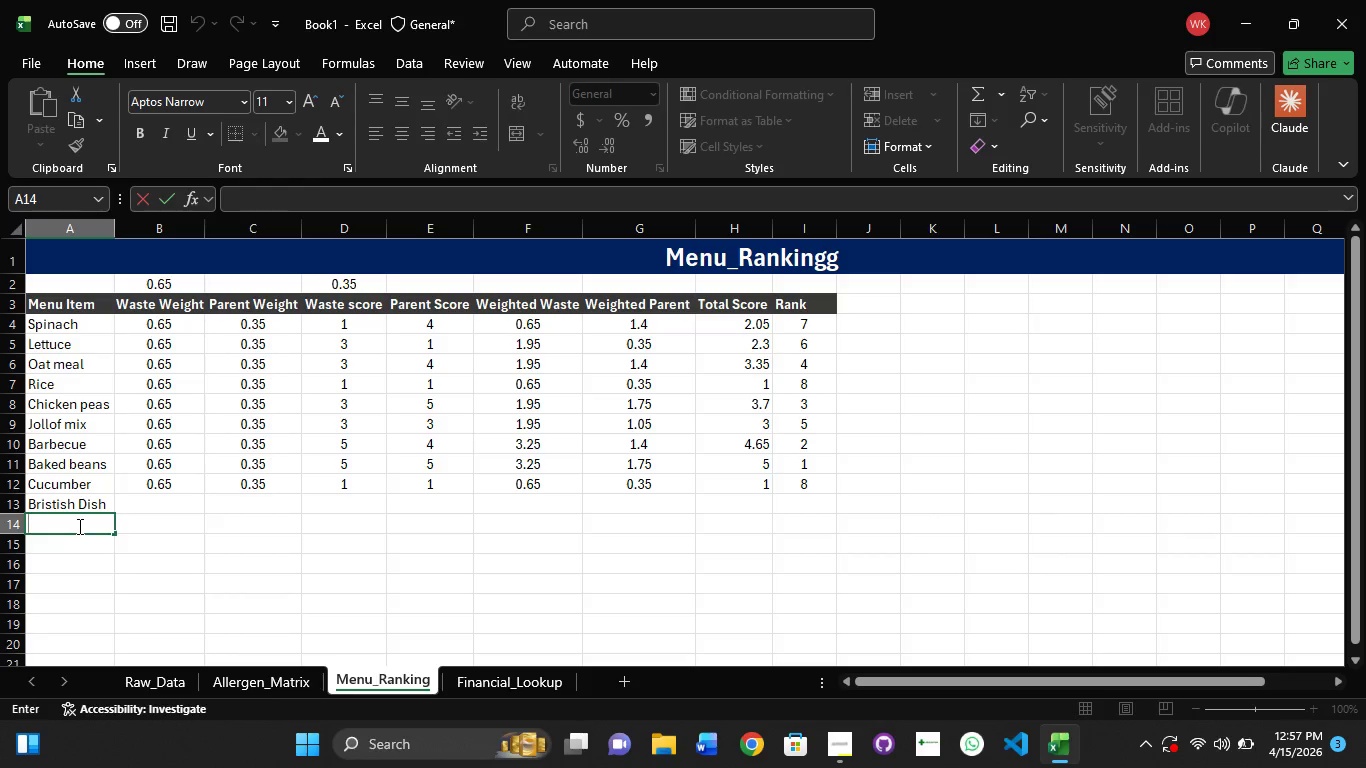 
type(Moi Moi)
 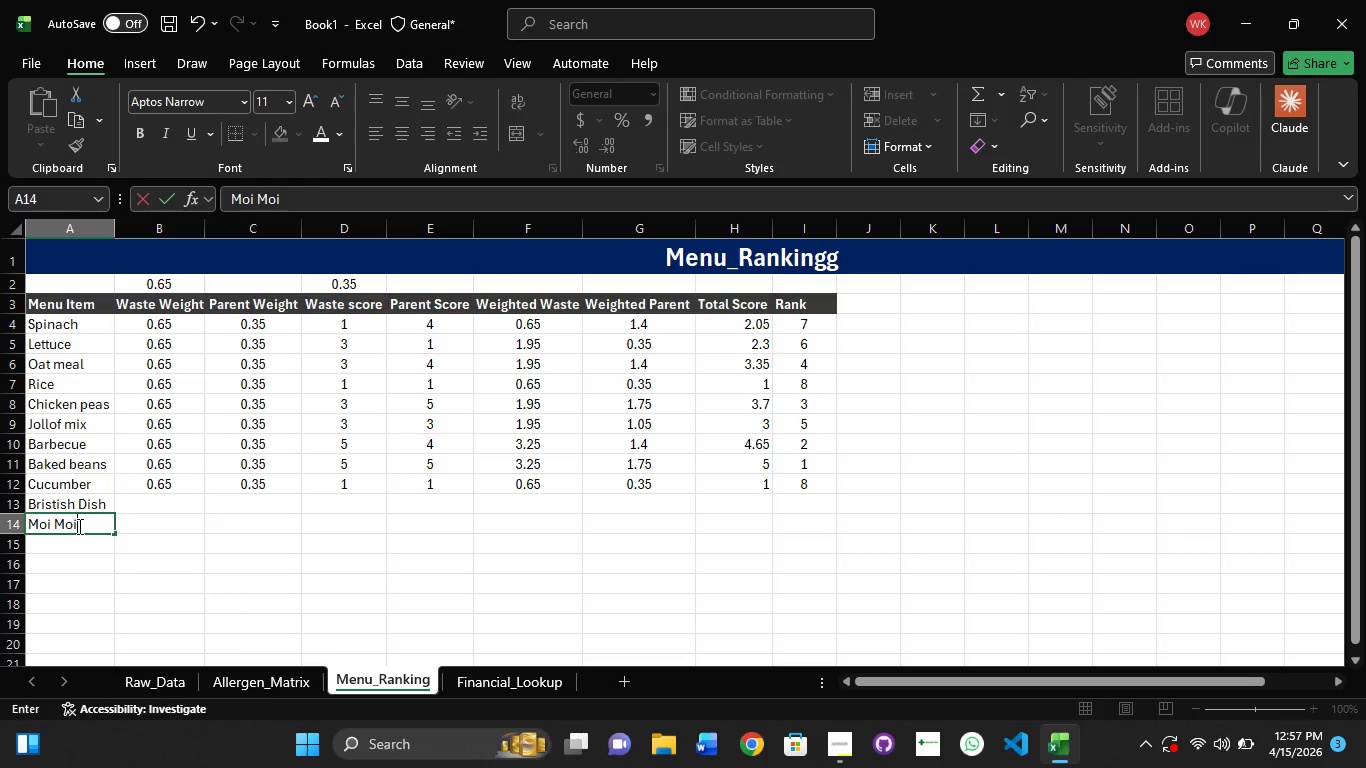 
key(Enter)
 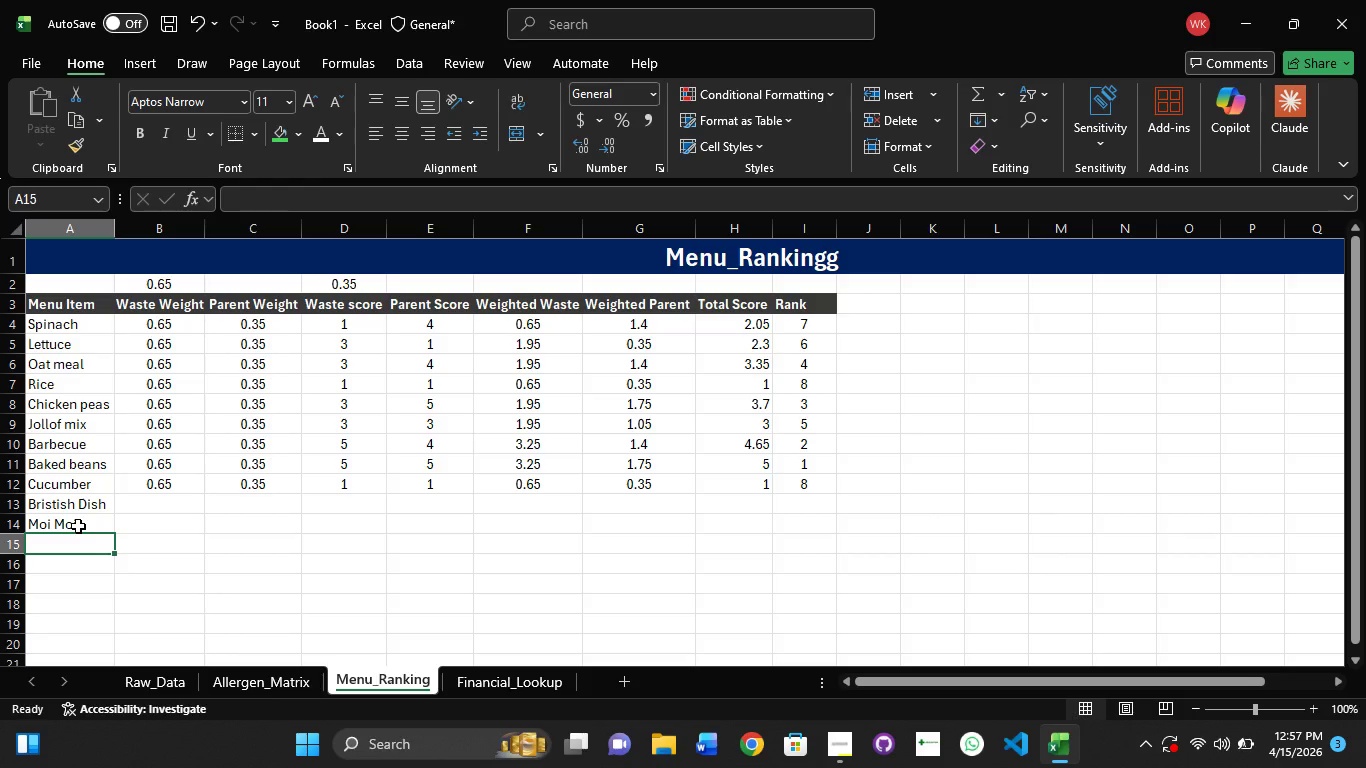 
type(Fish Desert)
 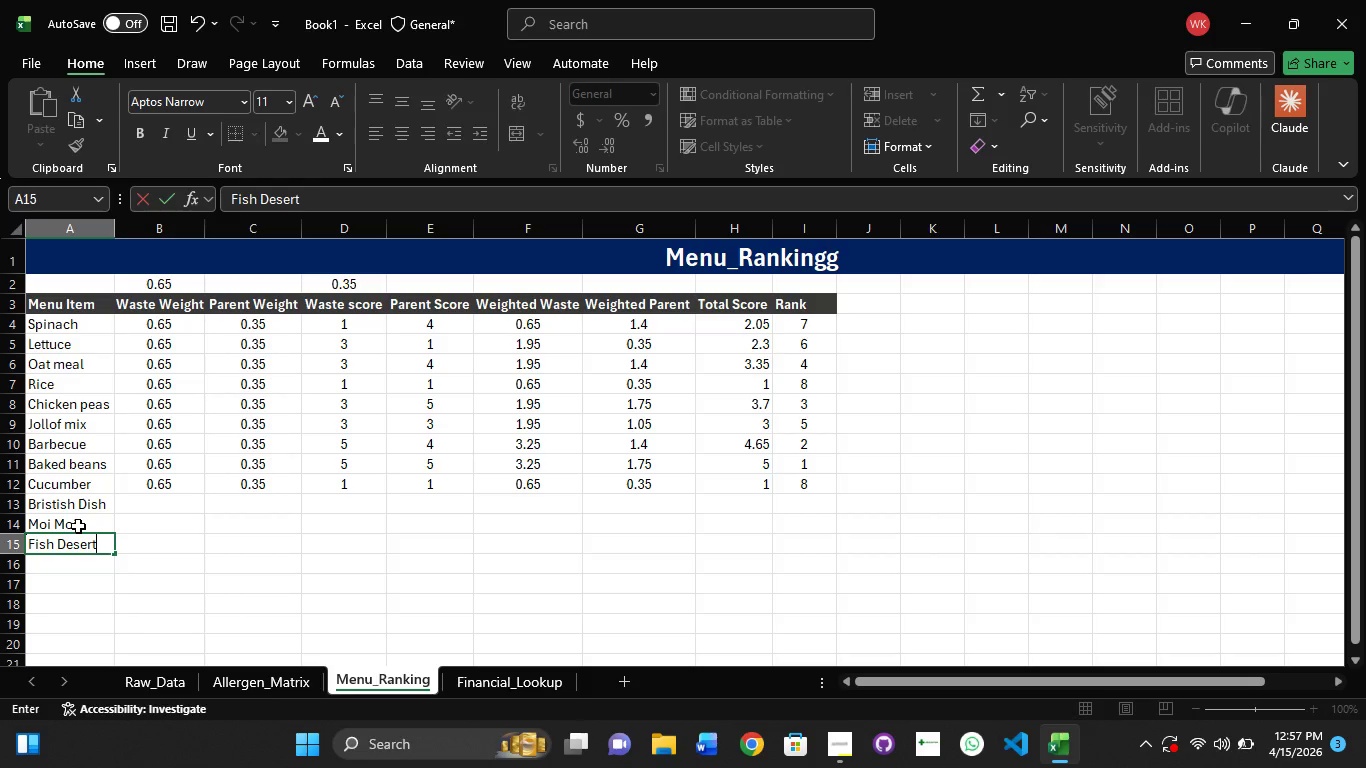 
key(Enter)
 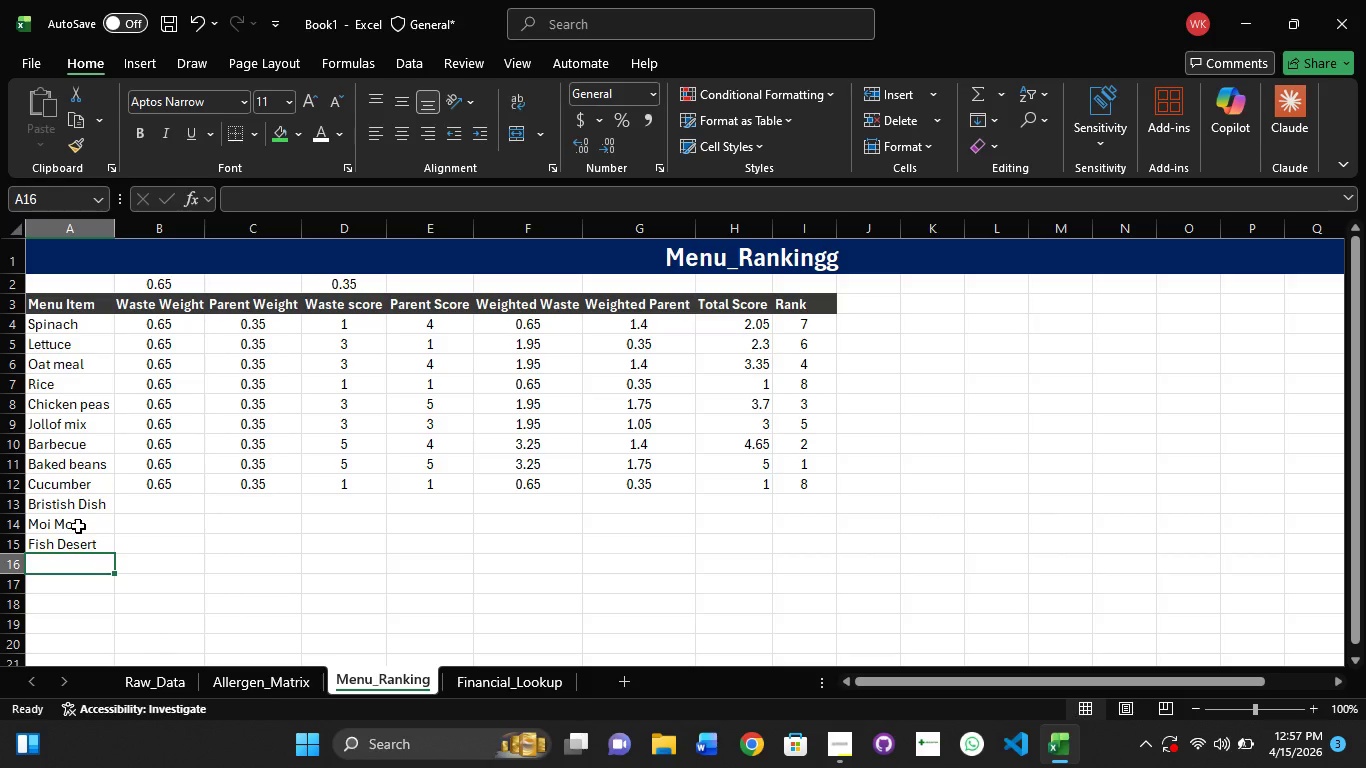 
type(Creamy Sald)
key(Backspace)
type(ad)
 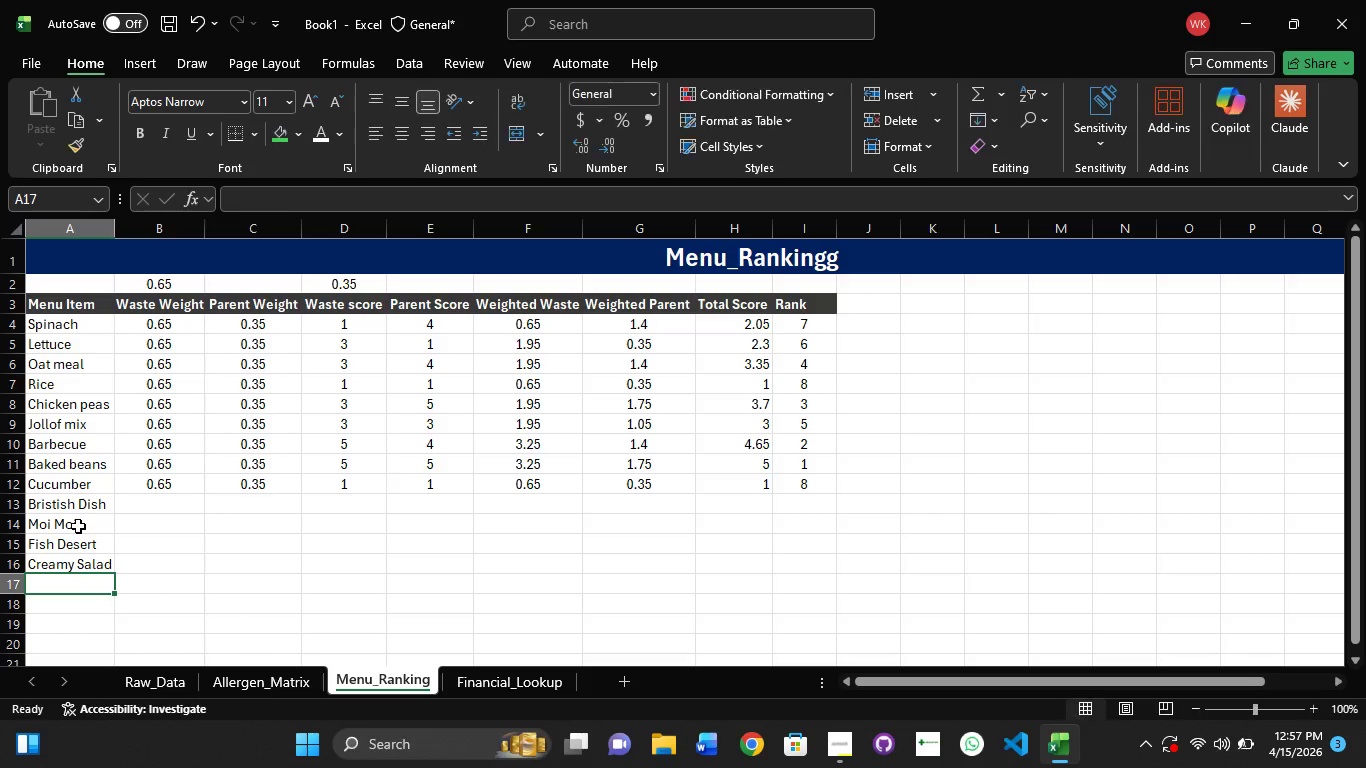 
 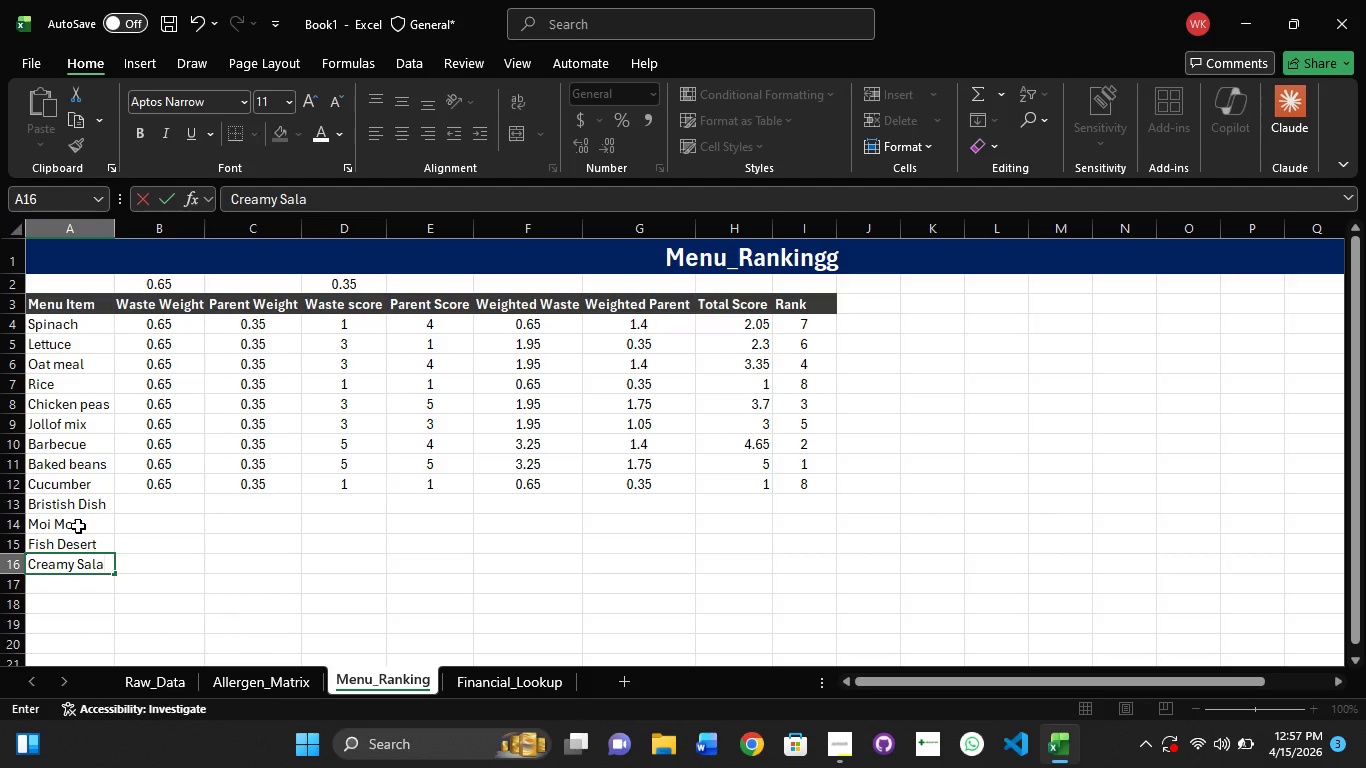 
key(Enter)
 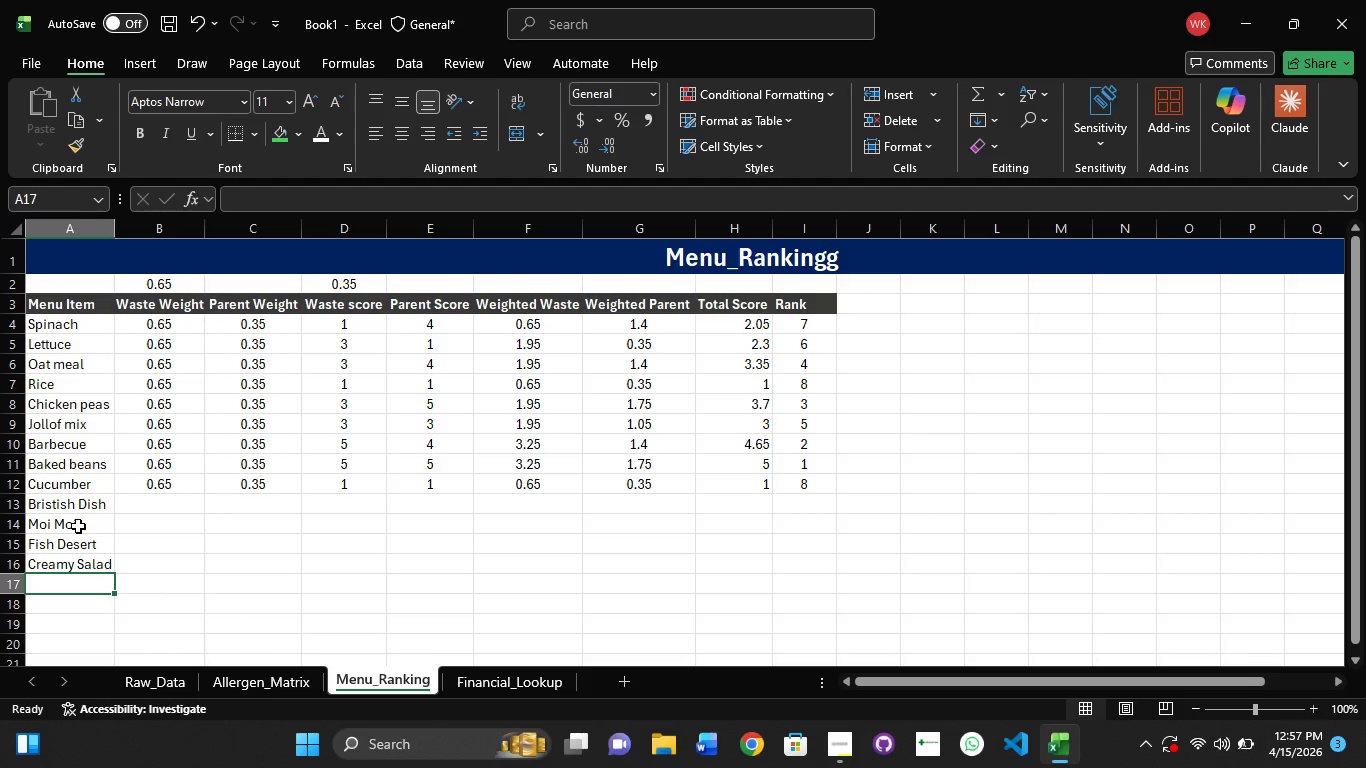 
hold_key(key=ShiftRight, duration=0.86)
 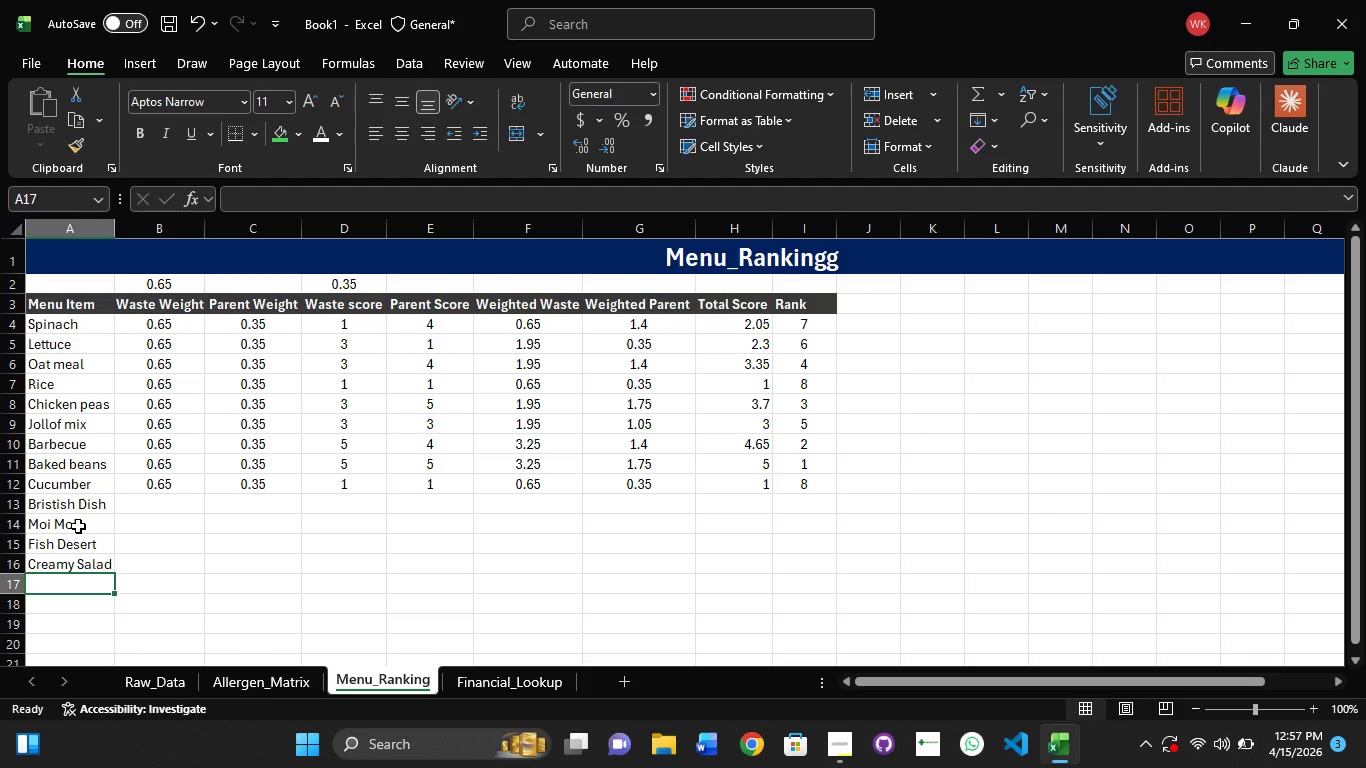 
hold_key(key=ShiftRight, duration=0.8)
 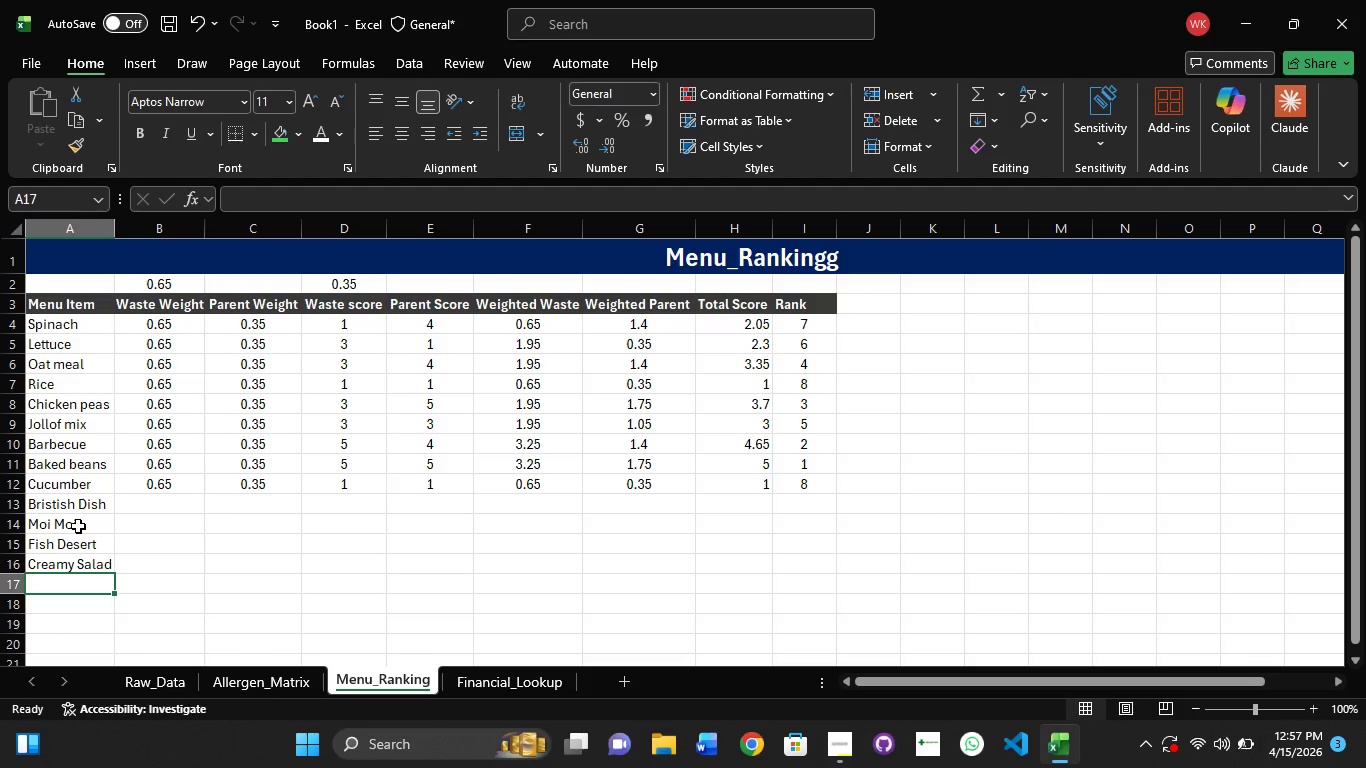 
type(Bush Meat)
 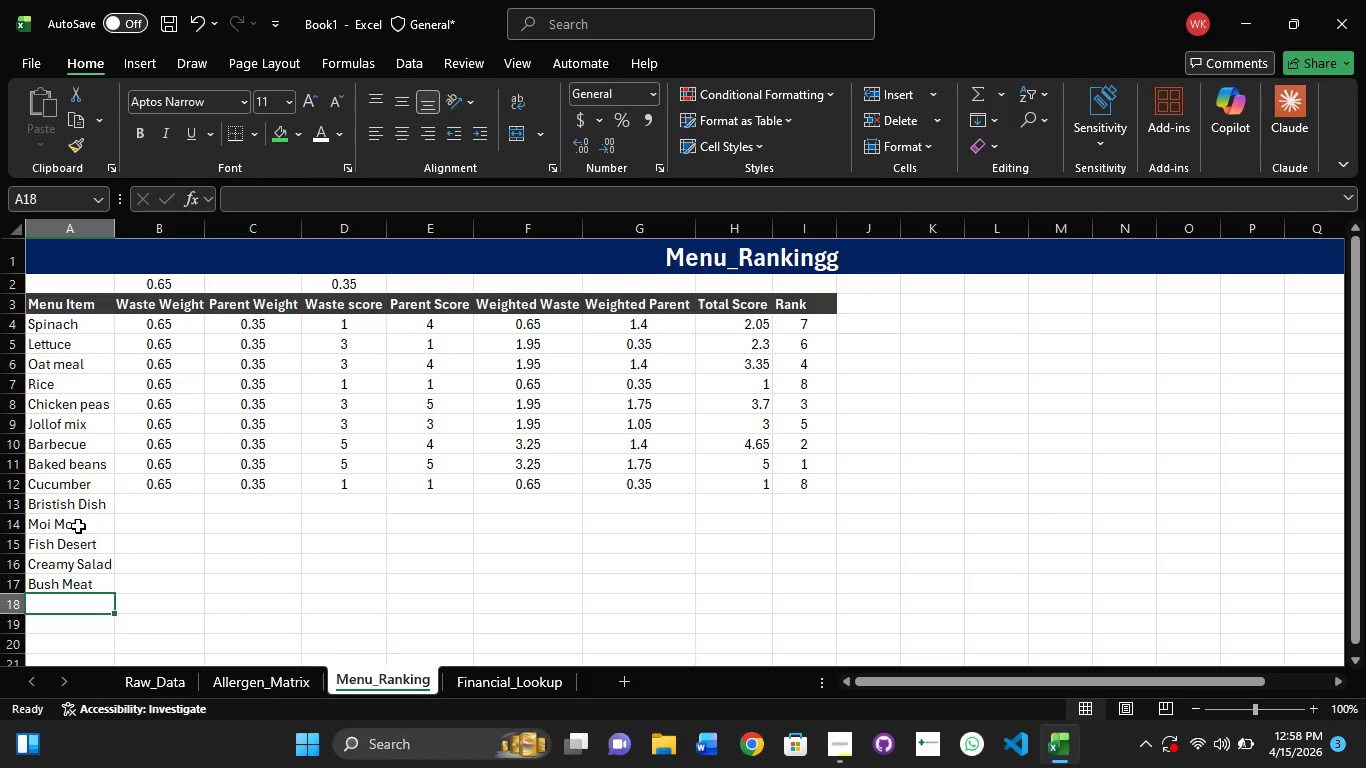 
 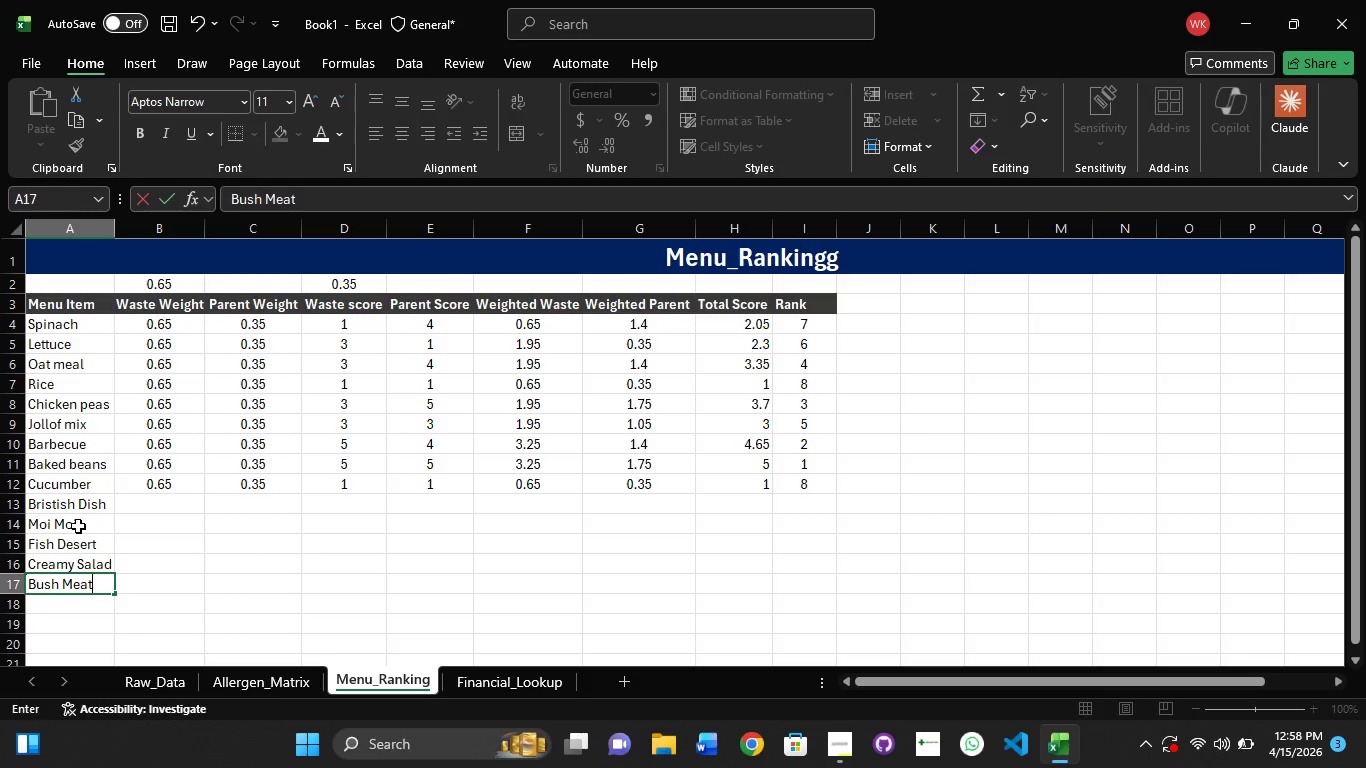 
key(Enter)
 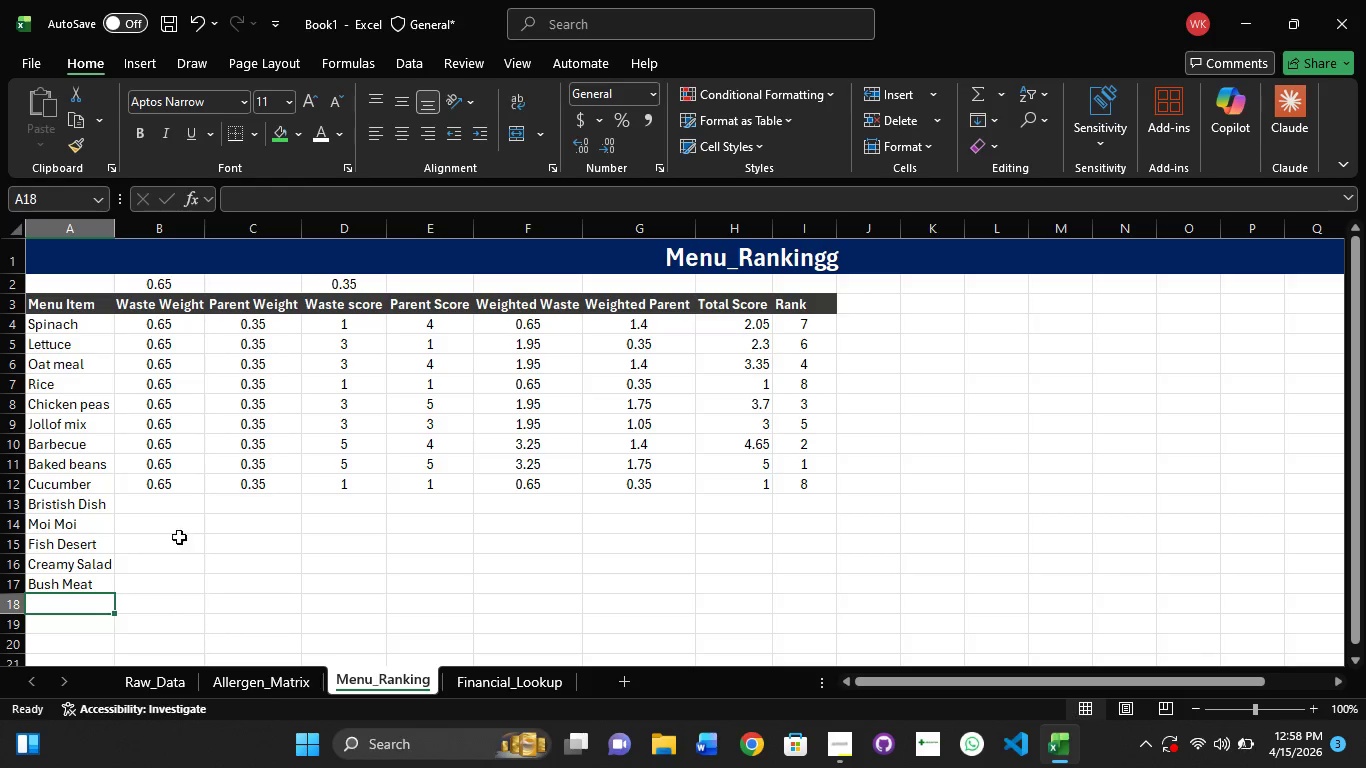 
left_click([169, 510])
 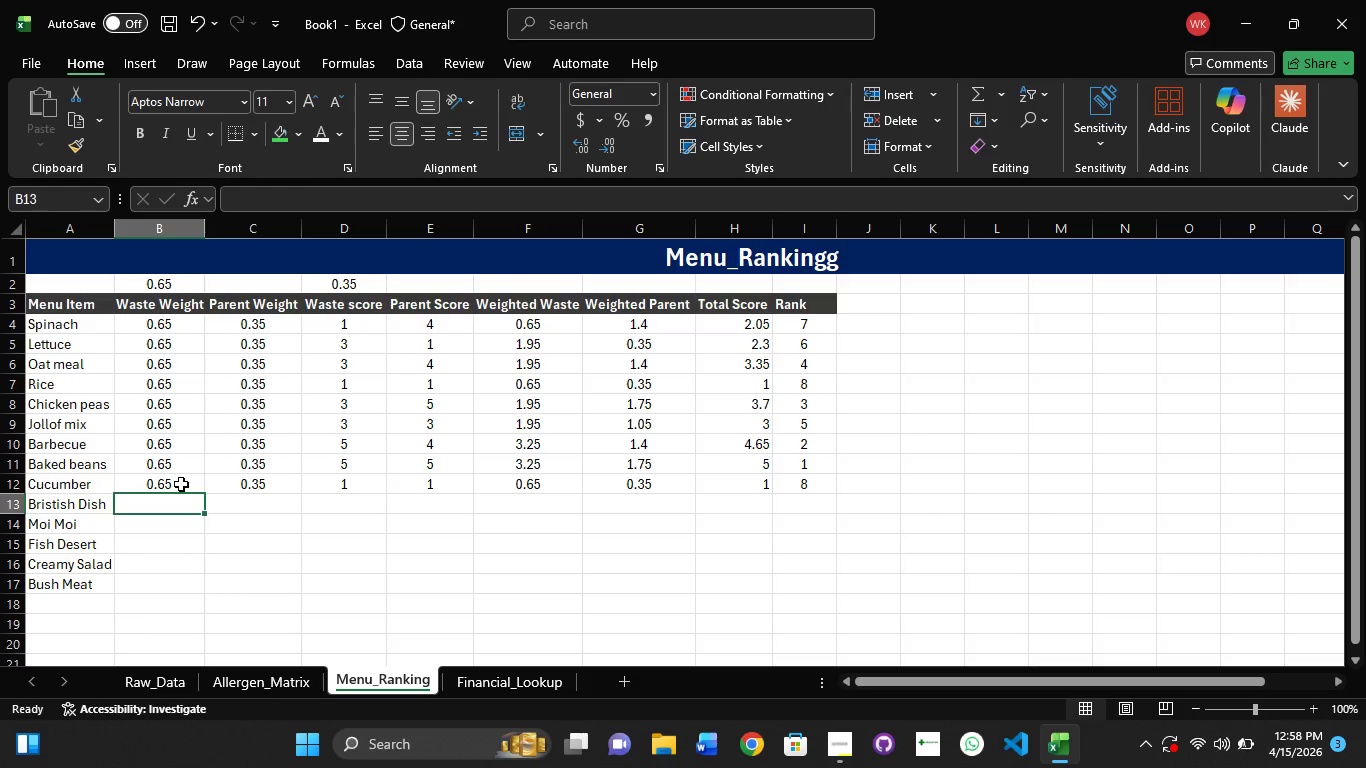 
left_click([181, 484])
 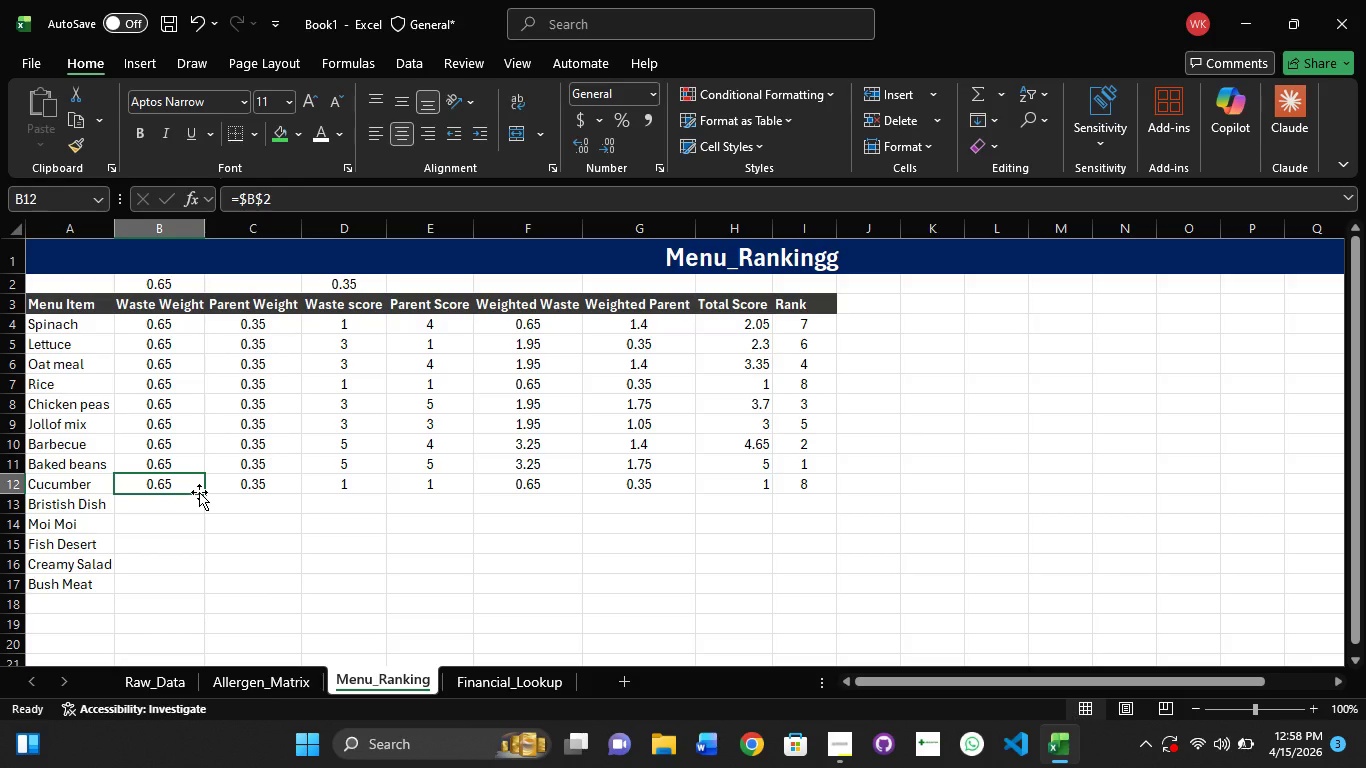 
left_click_drag(start_coordinate=[203, 492], to_coordinate=[203, 602])
 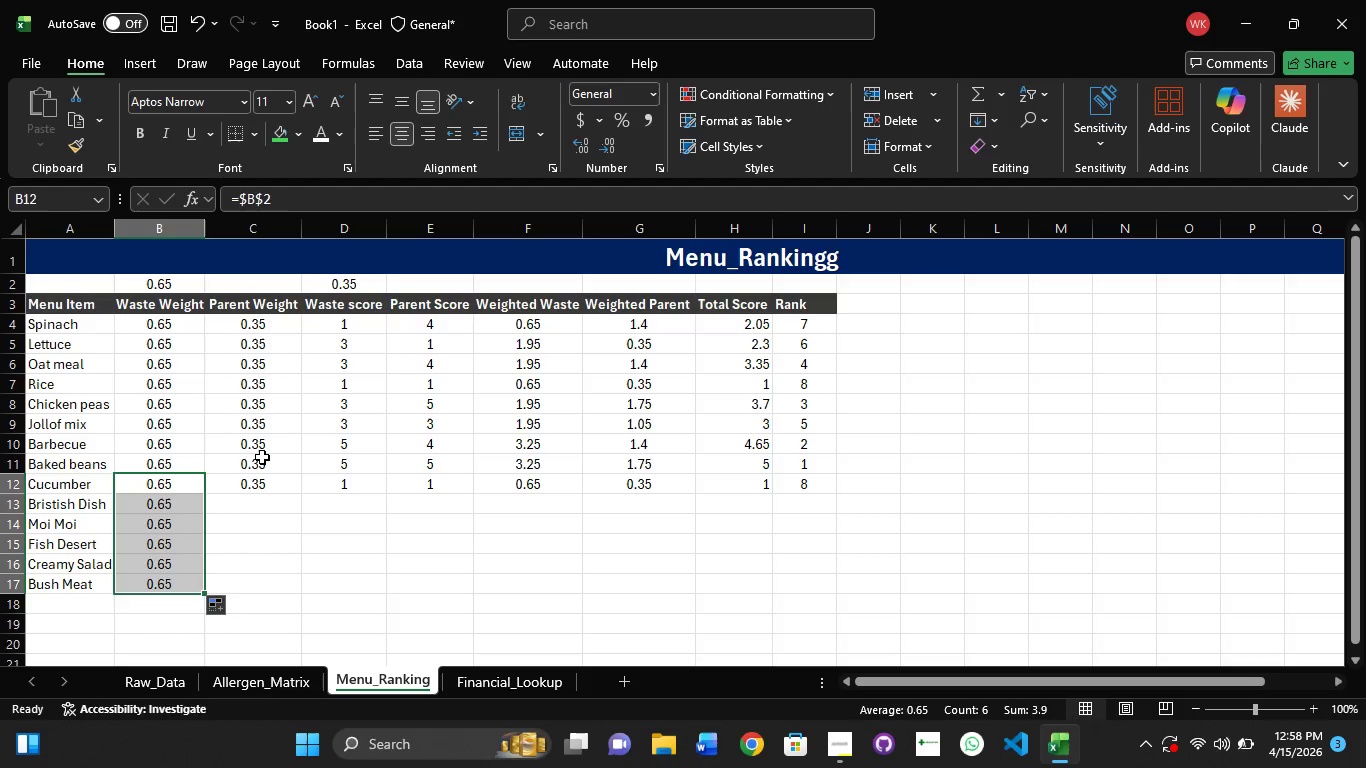 
left_click([263, 457])
 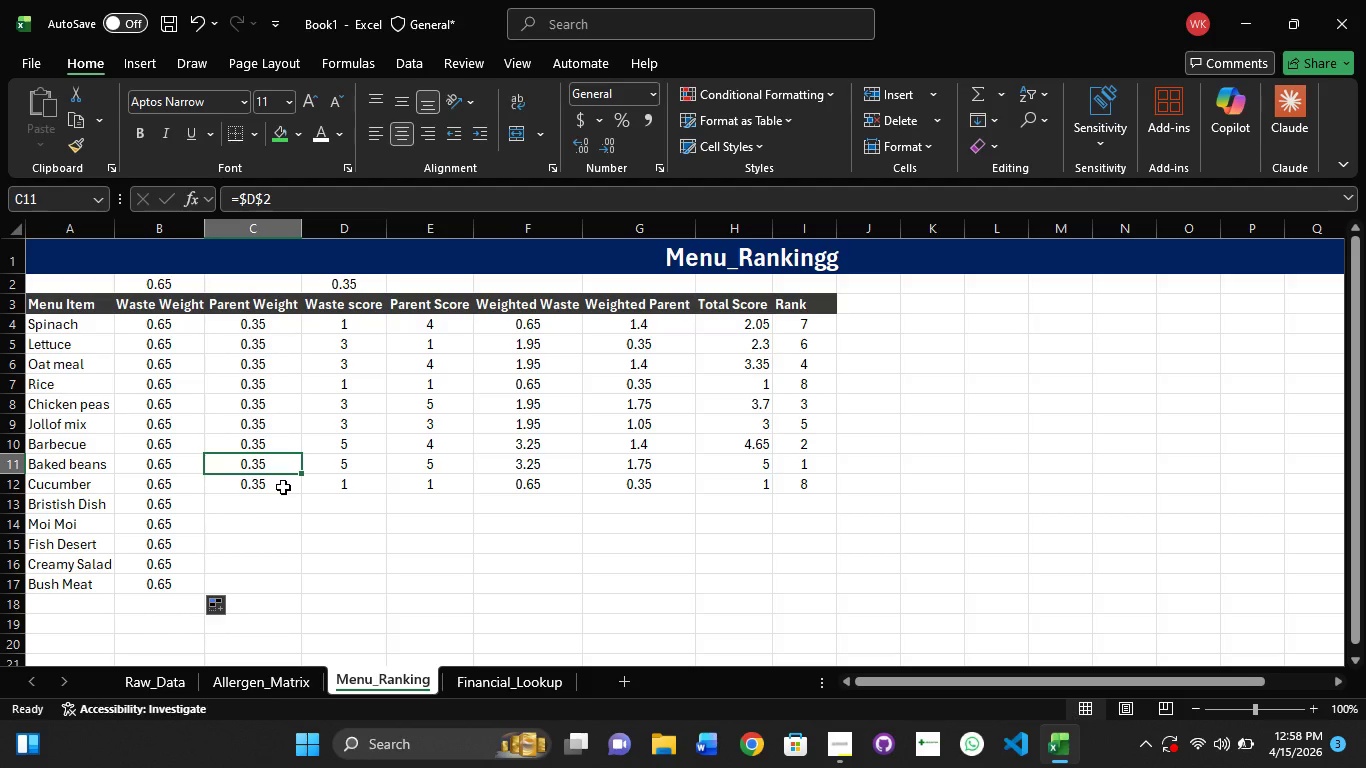 
left_click([283, 487])
 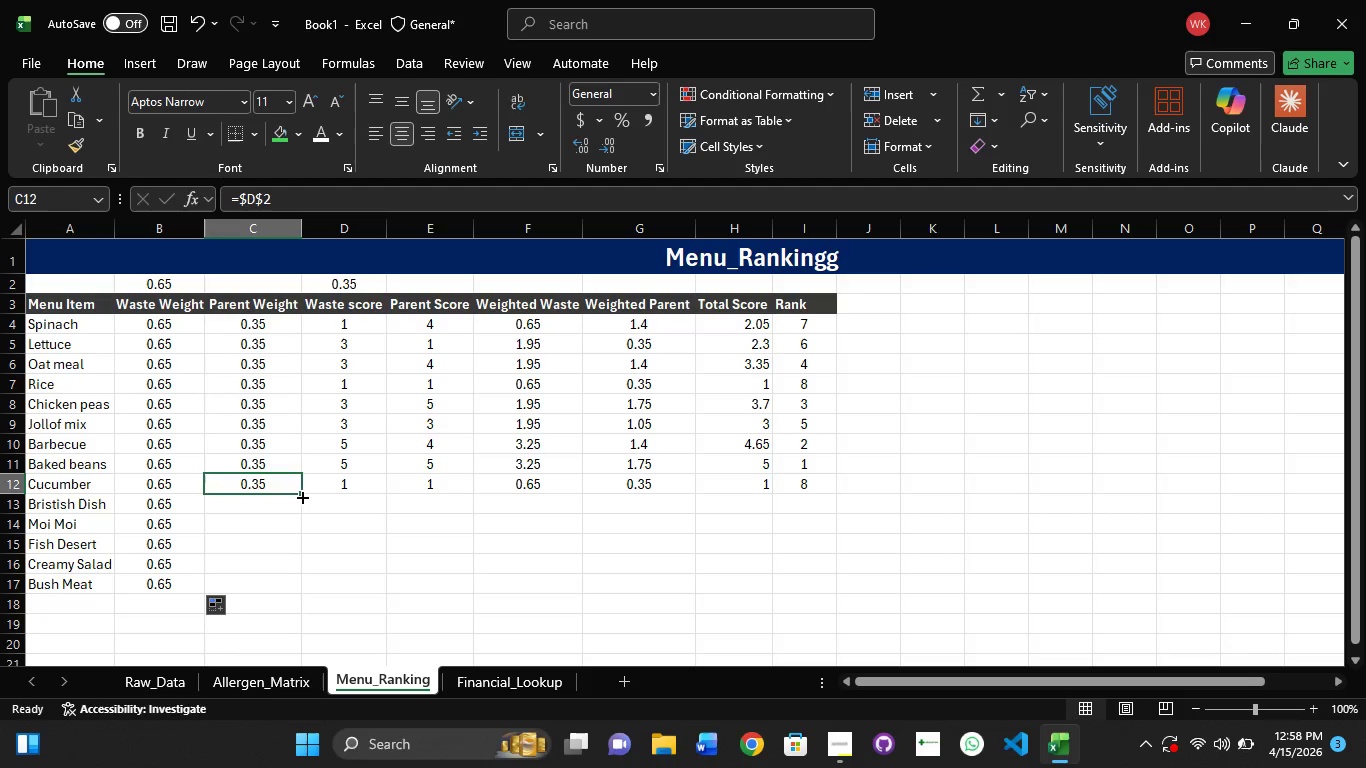 
left_click_drag(start_coordinate=[301, 496], to_coordinate=[300, 593])
 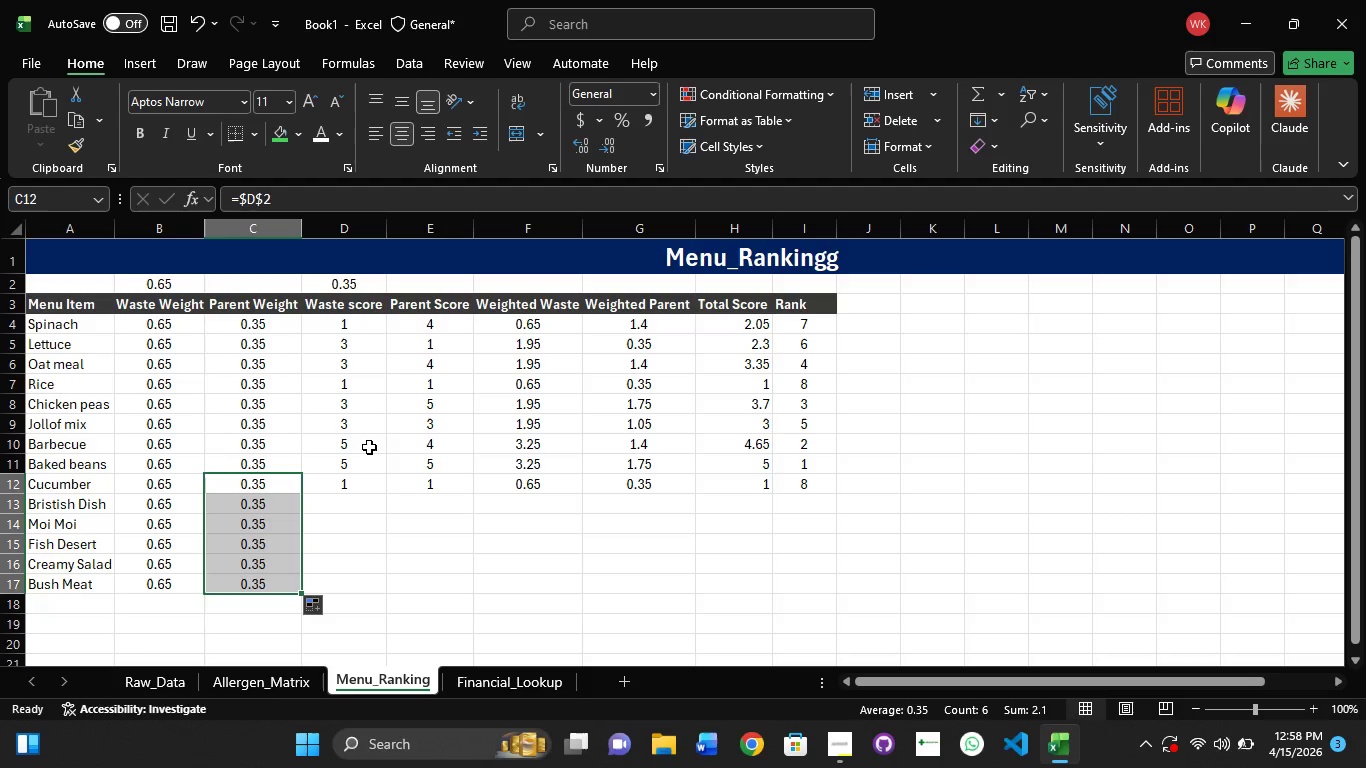 
left_click([348, 484])
 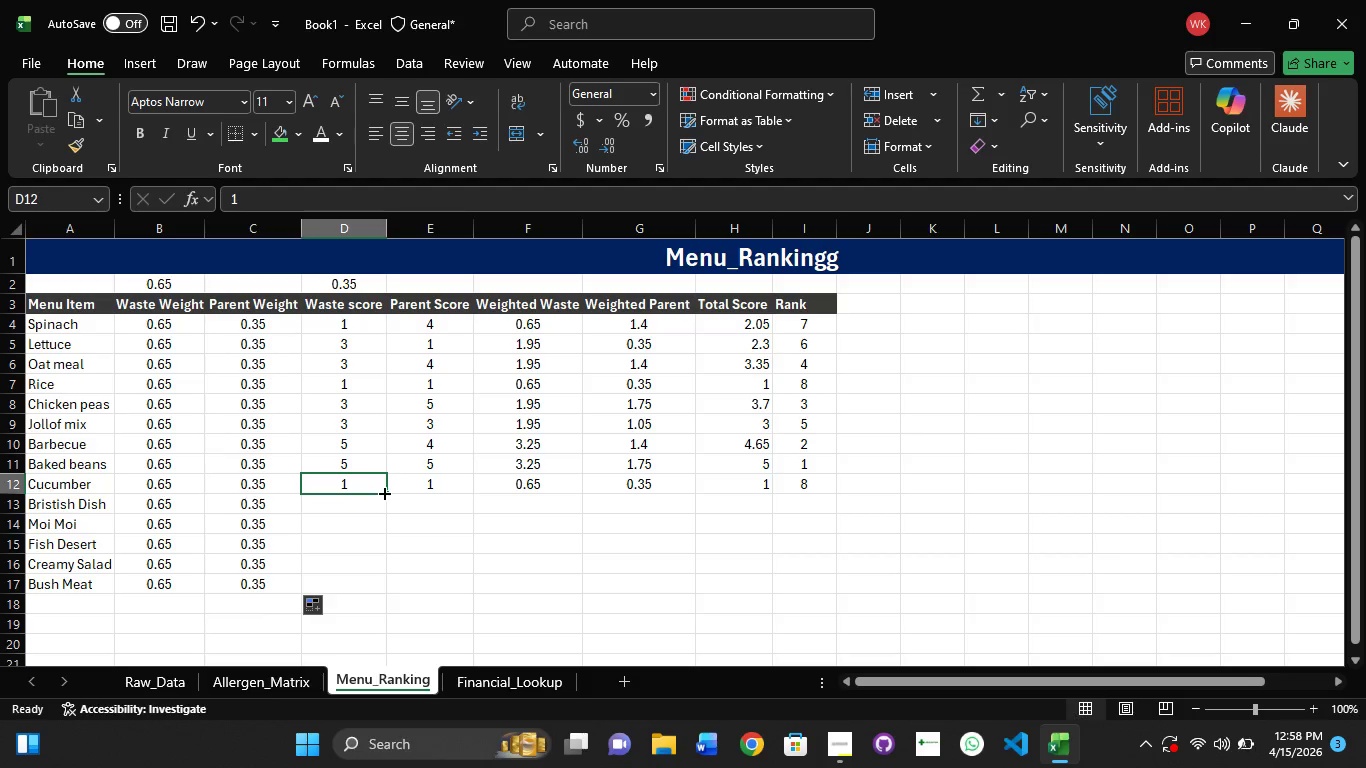 
left_click_drag(start_coordinate=[383, 493], to_coordinate=[373, 586])
 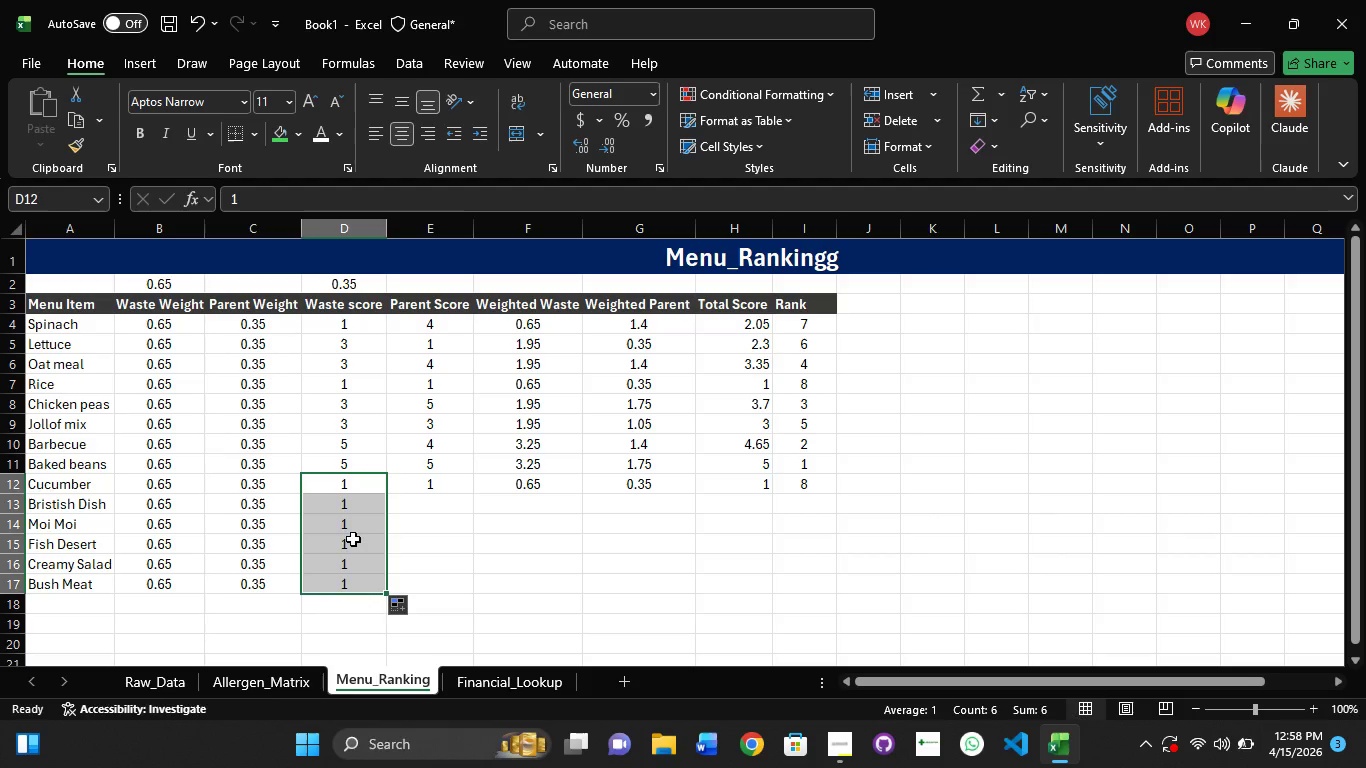 
left_click([339, 517])
 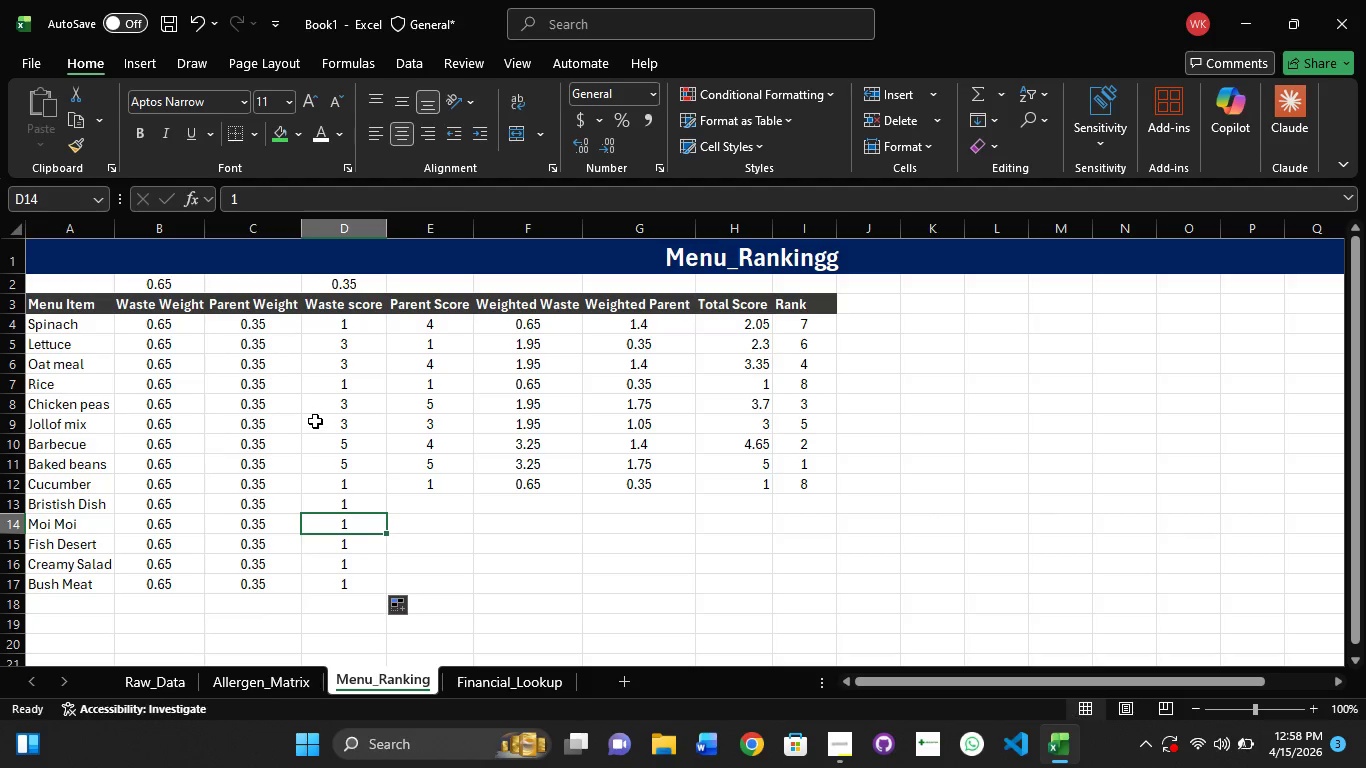 
left_click([317, 420])
 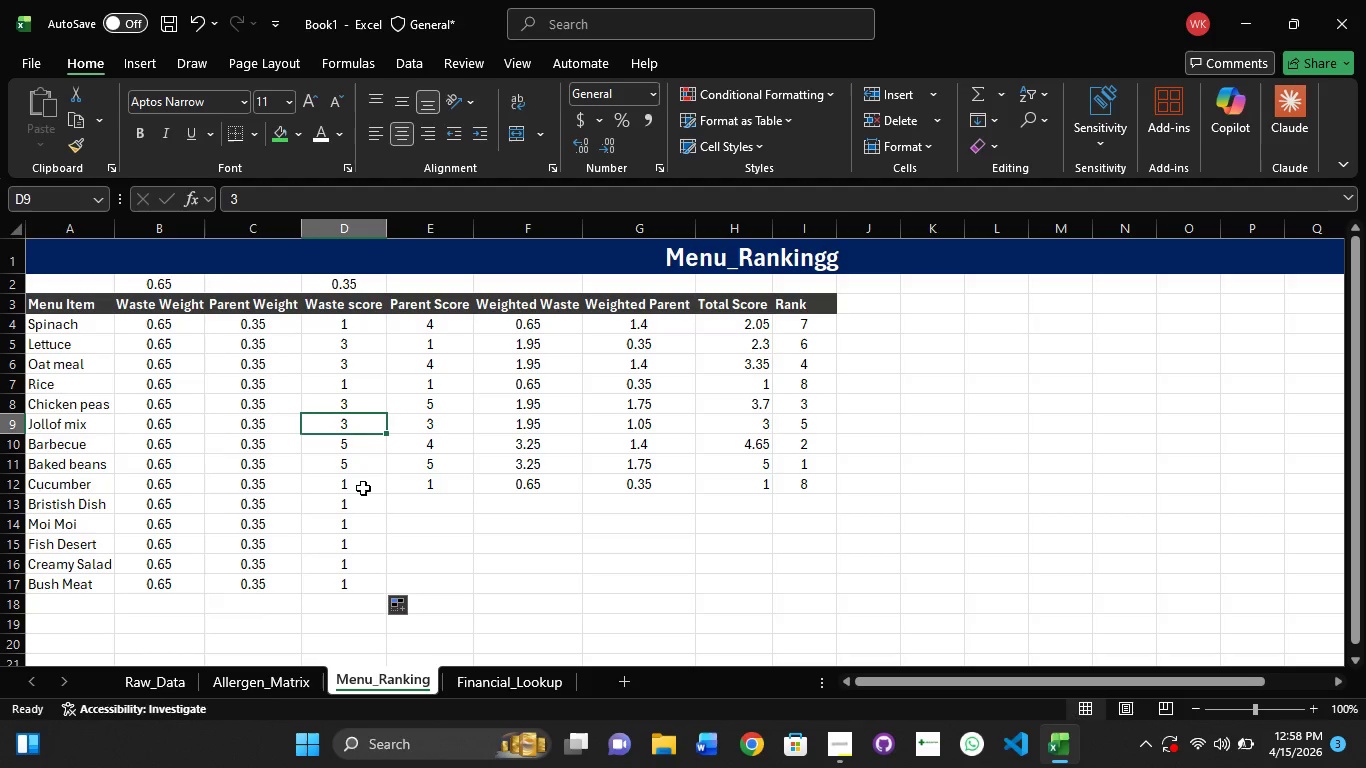 
left_click([363, 488])
 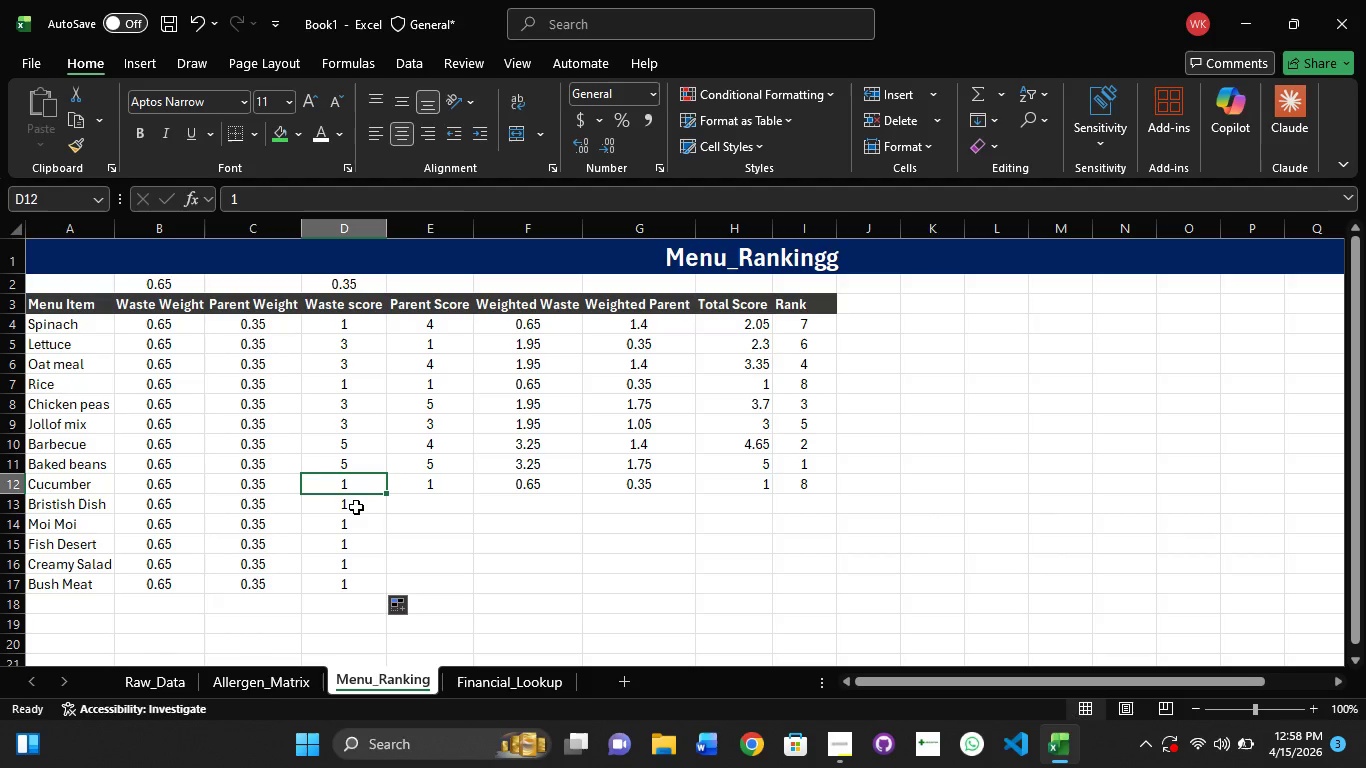 
left_click([356, 507])
 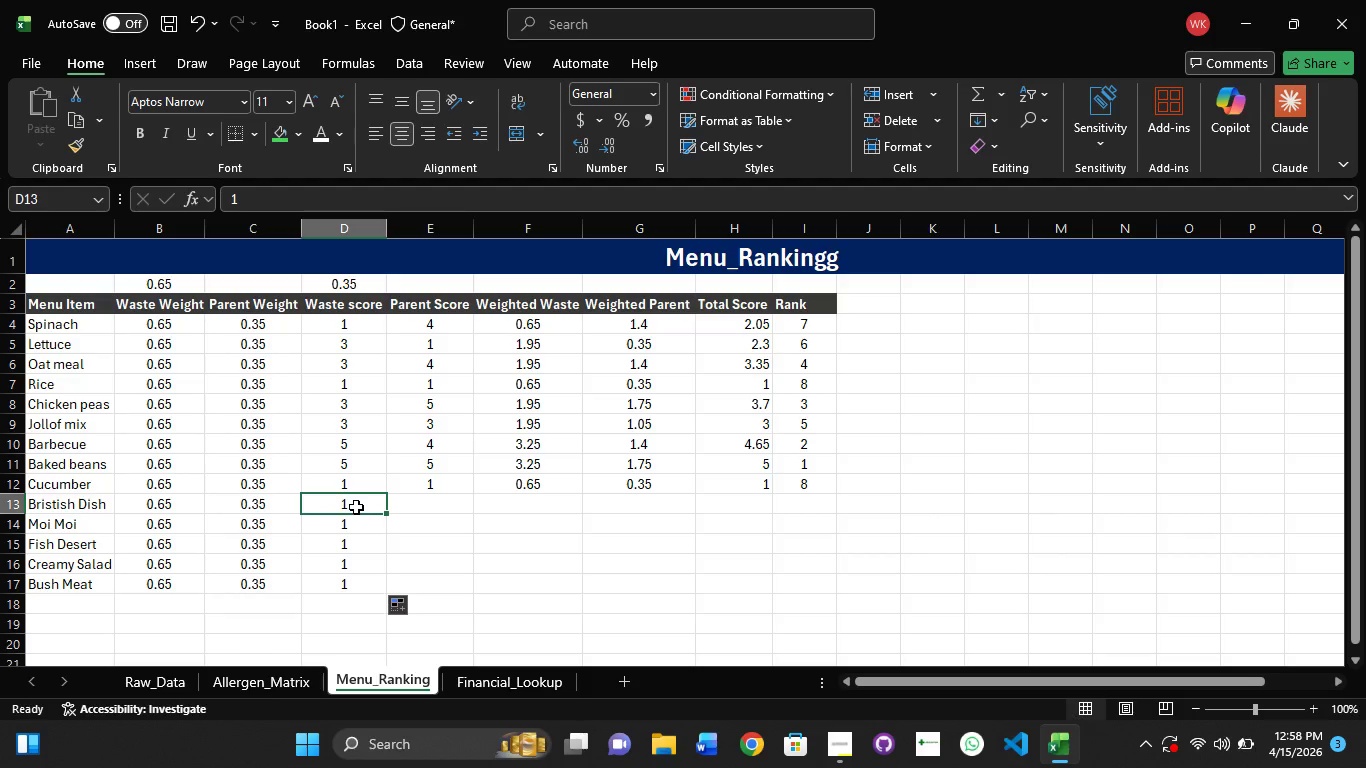 
key(Numpad3)
 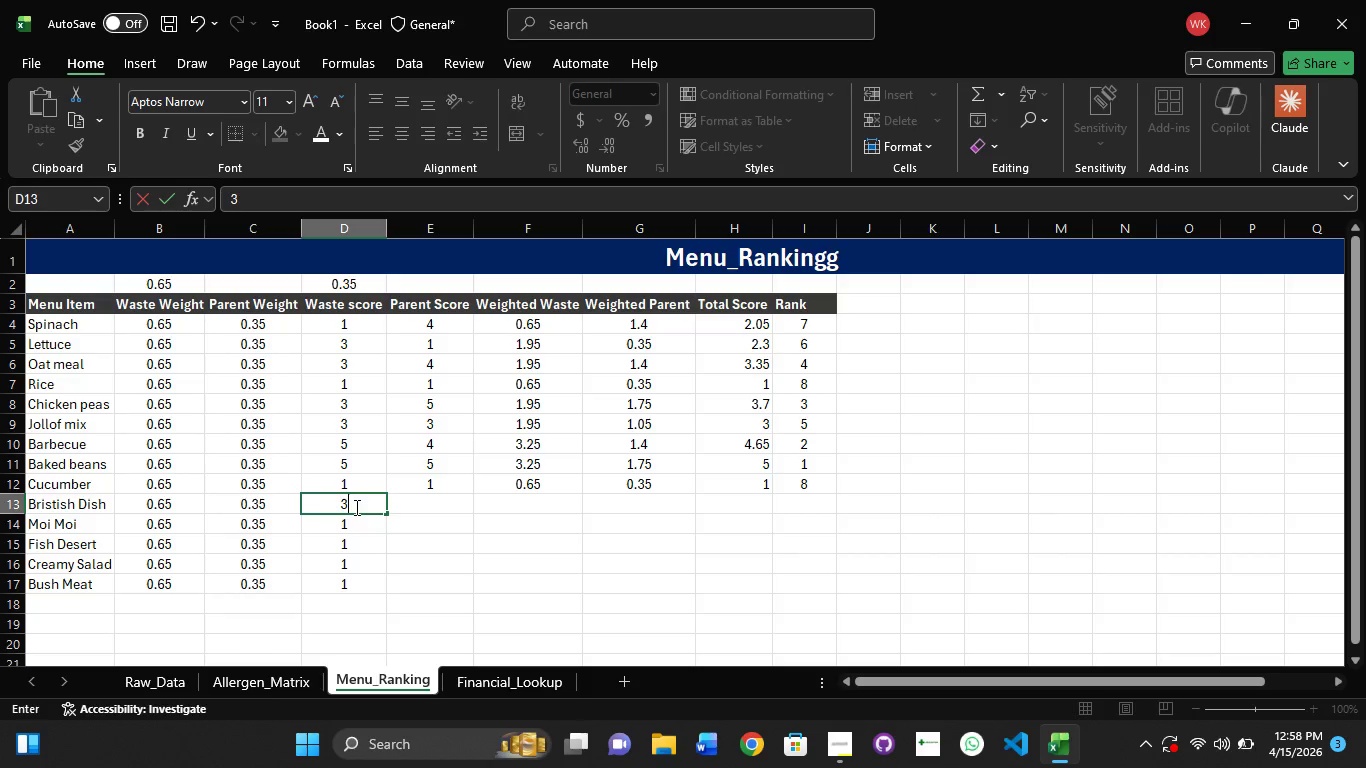 
key(NumpadEnter)
 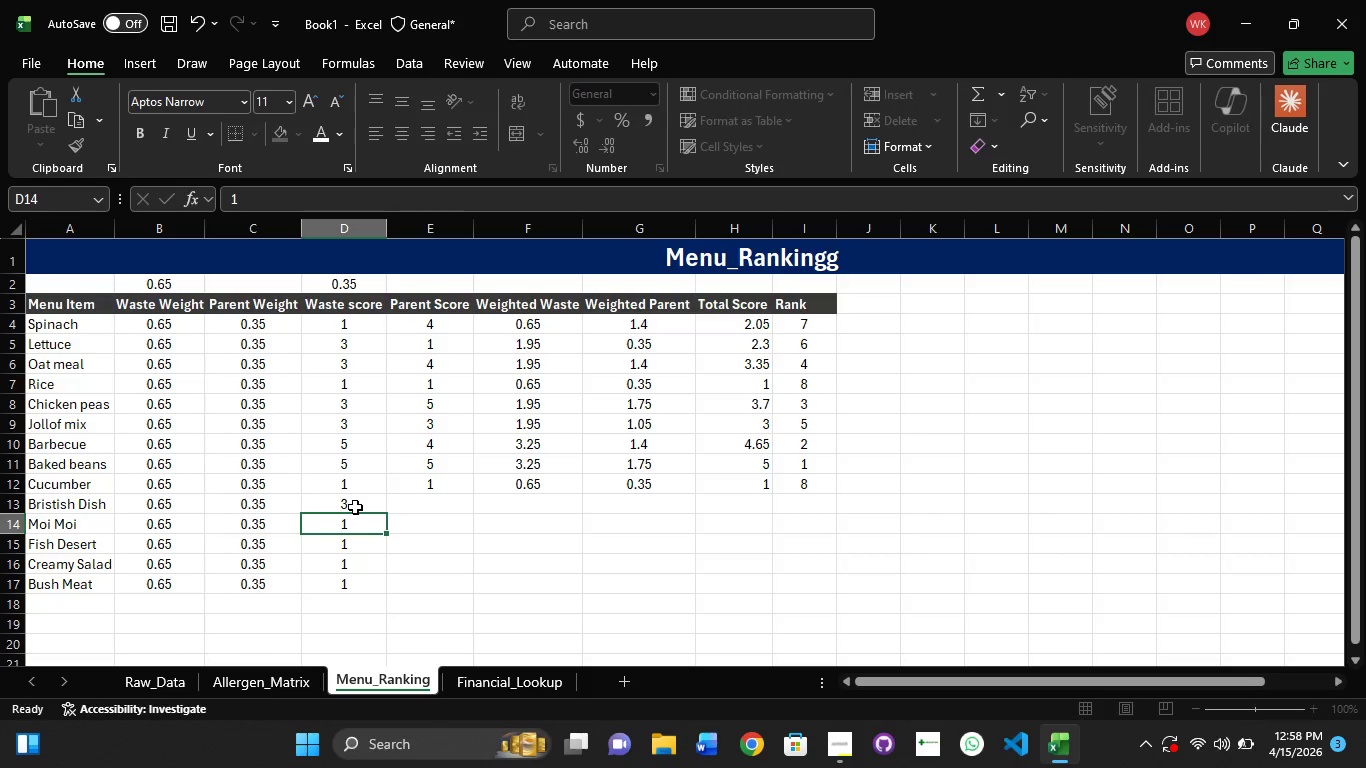 
key(Numpad4)
 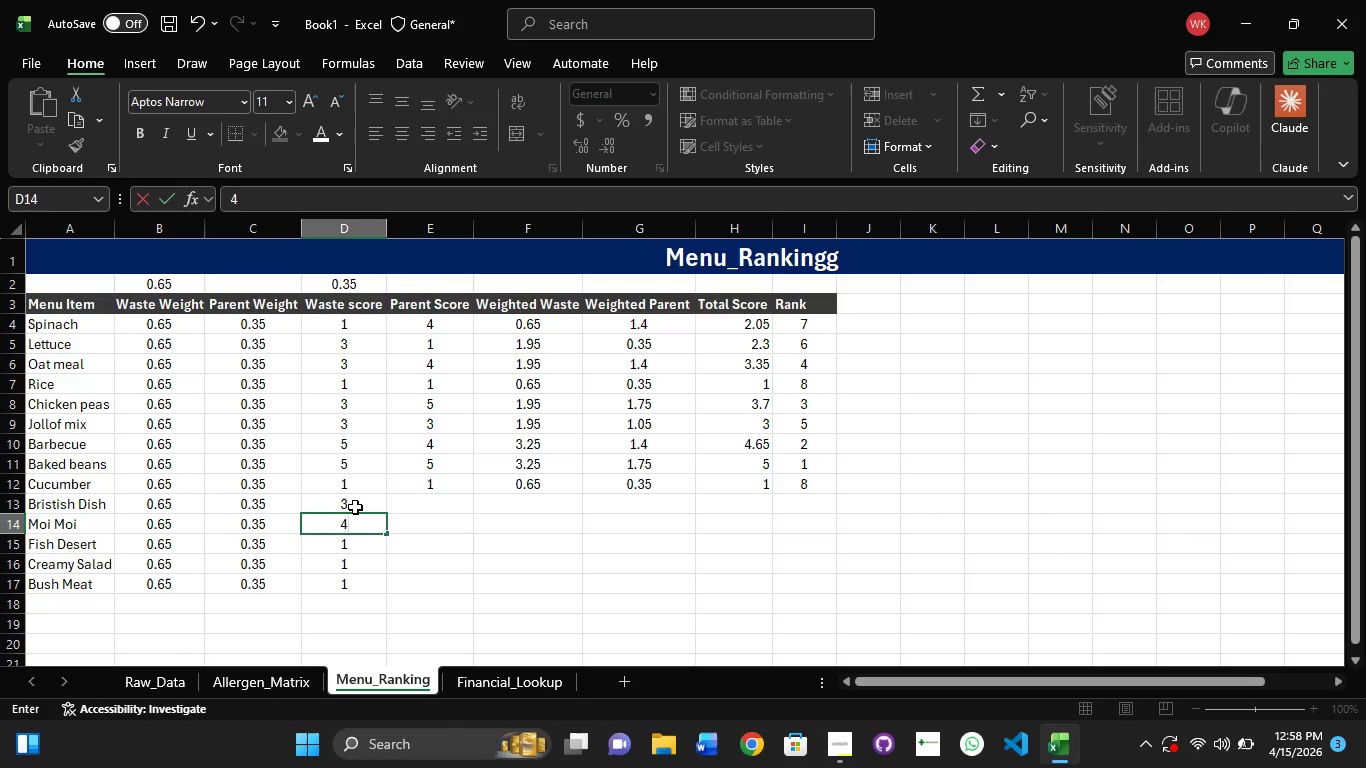 
key(NumpadEnter)
 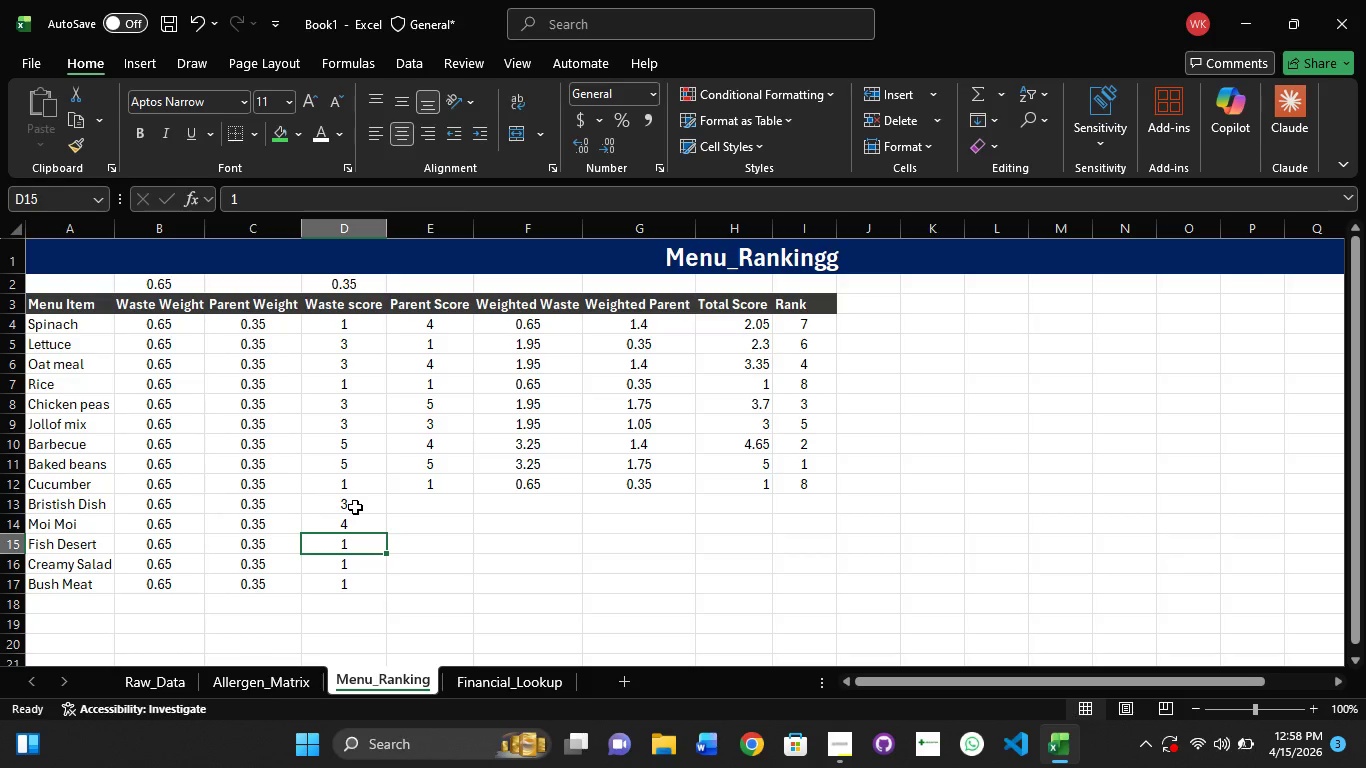 
key(Numpad1)
 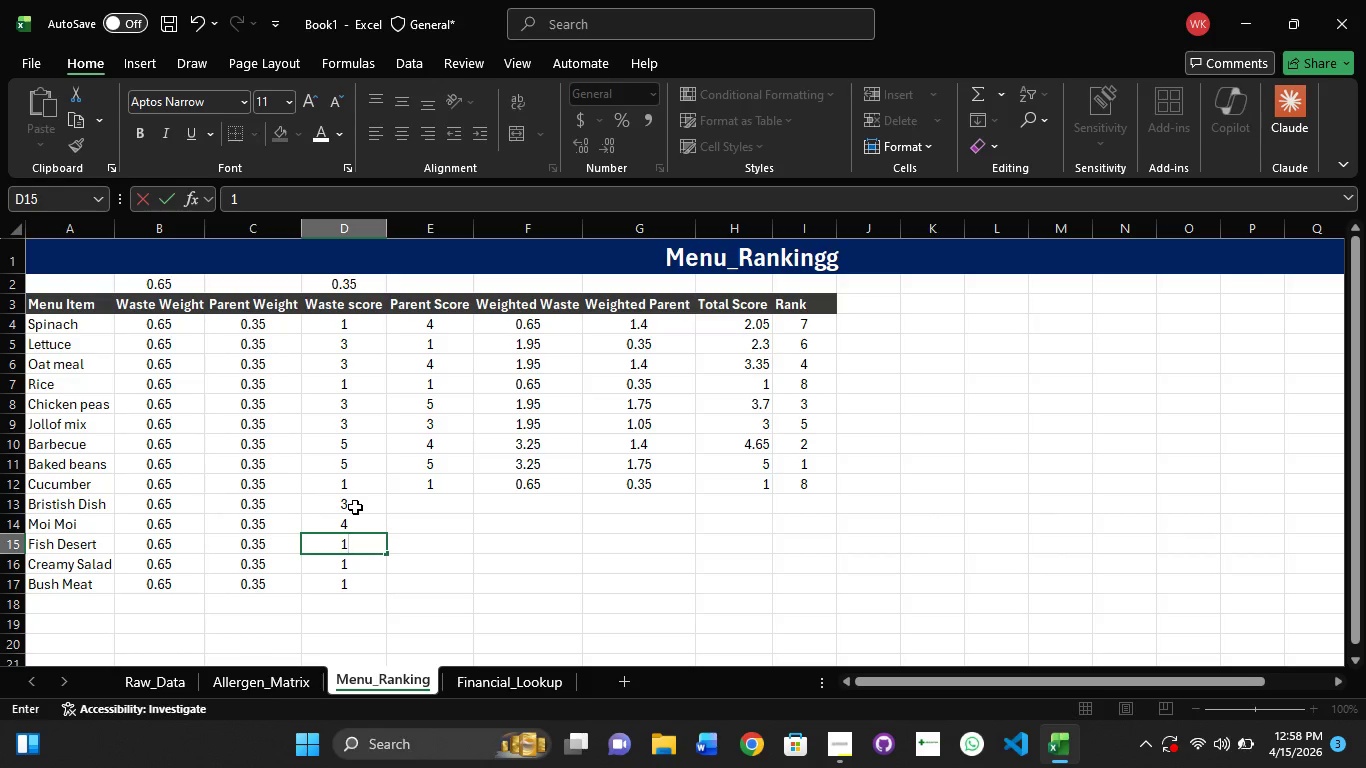 
key(NumpadEnter)
 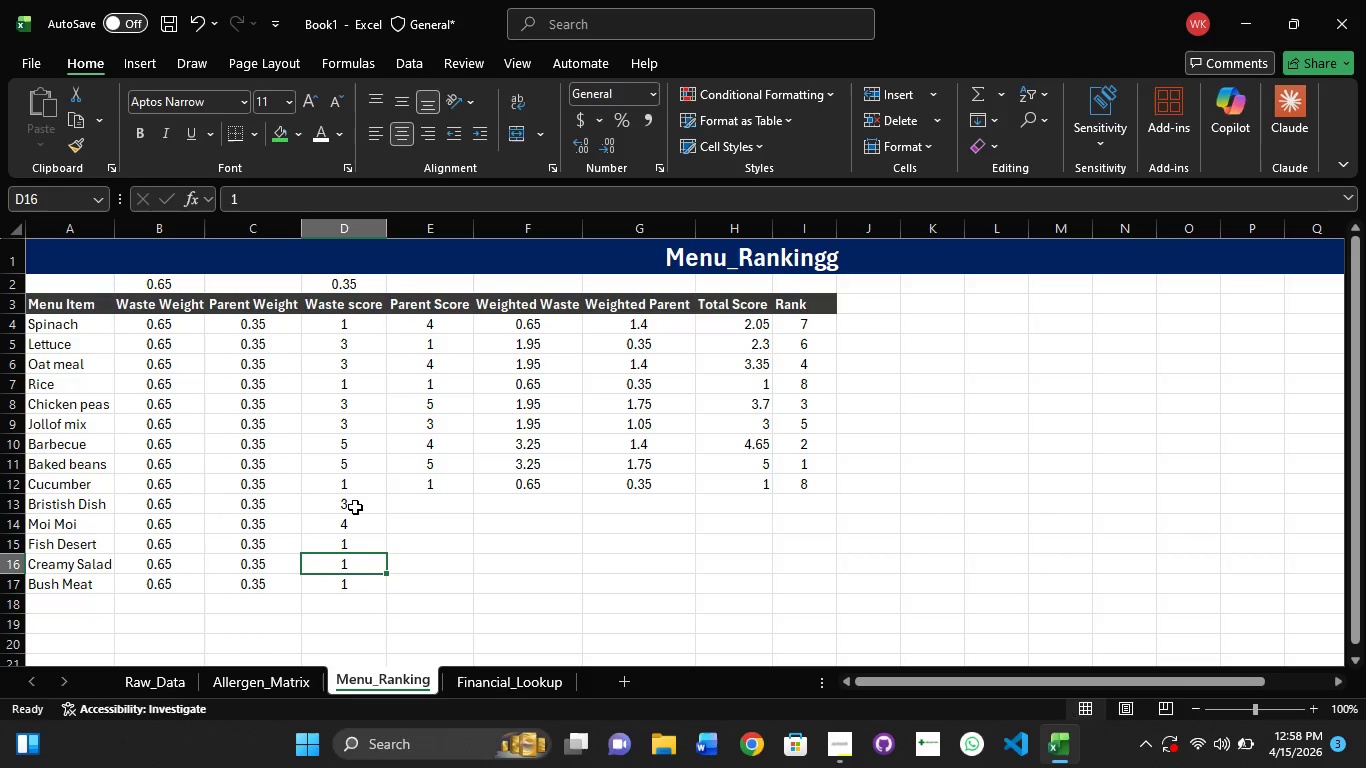 
key(Numpad2)
 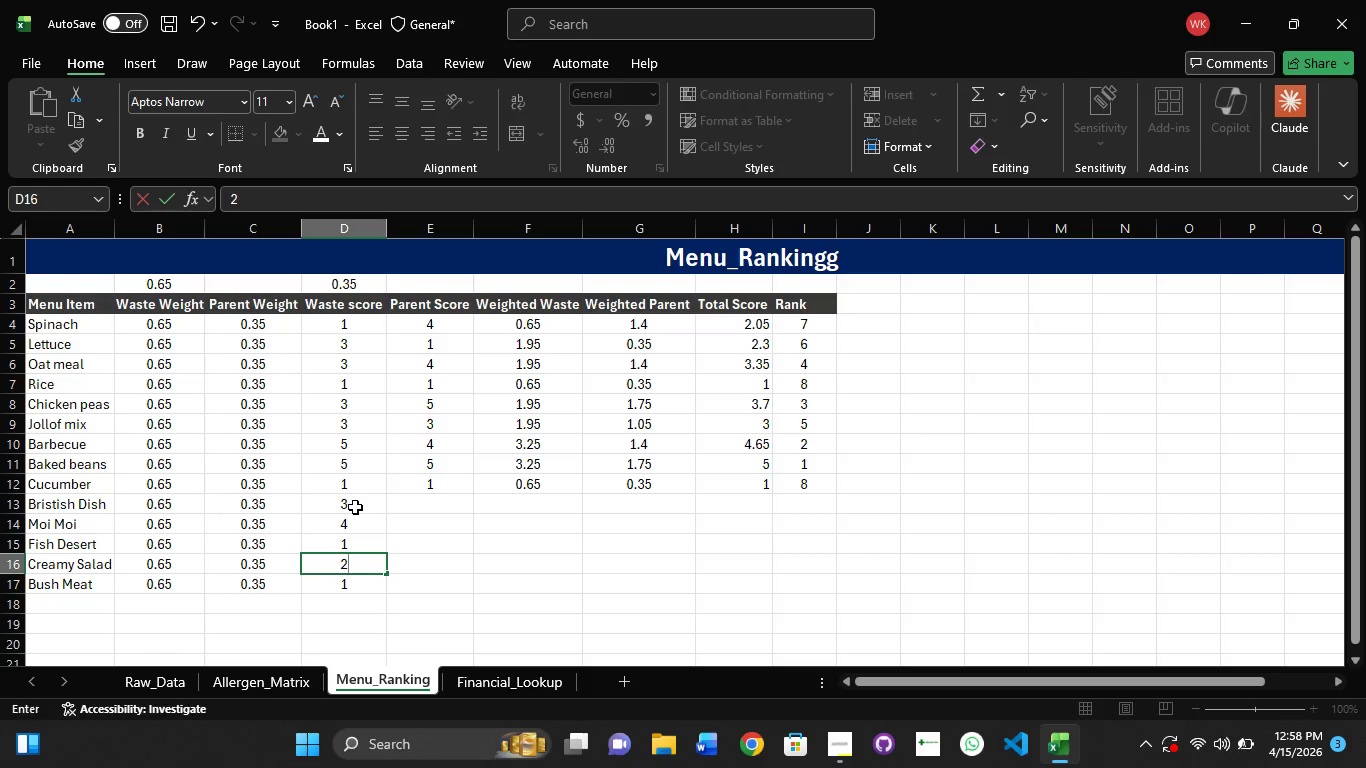 
key(NumpadEnter)
 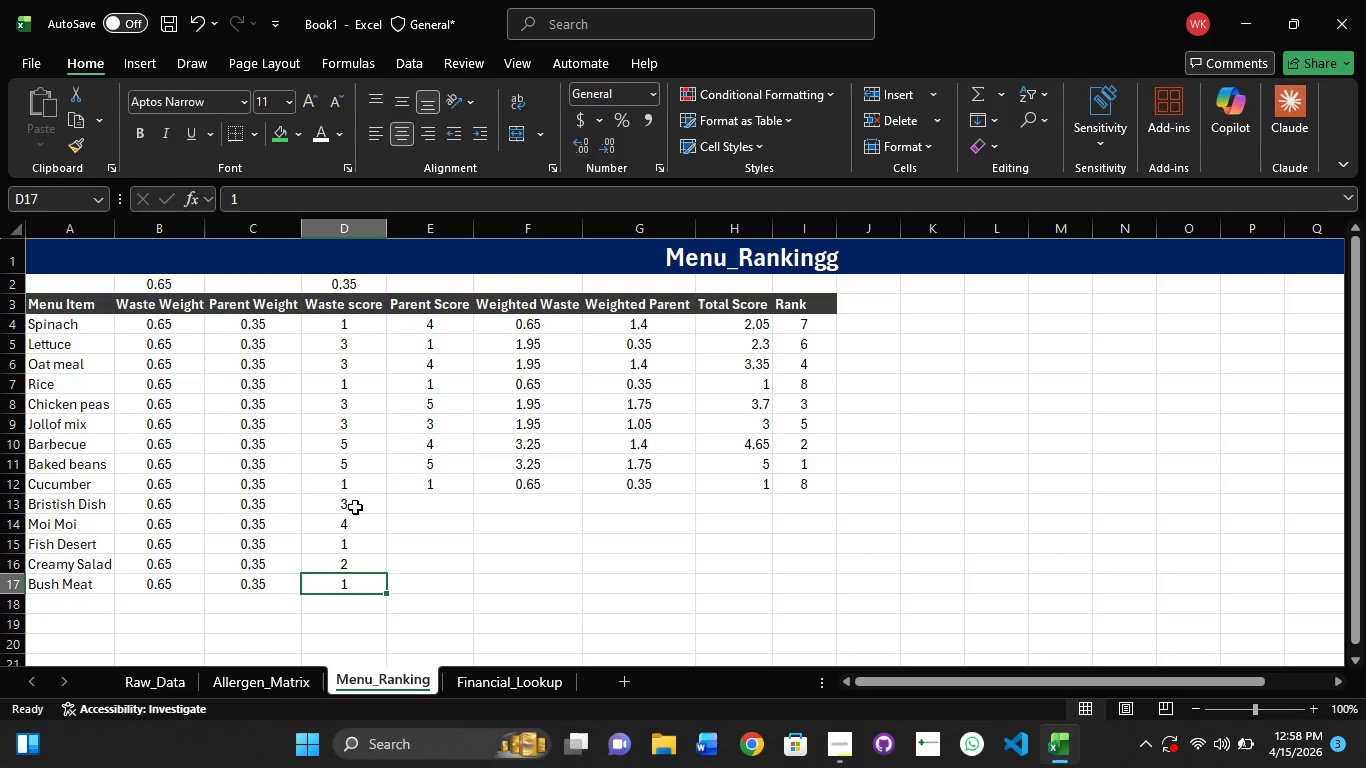 
key(Numpad5)
 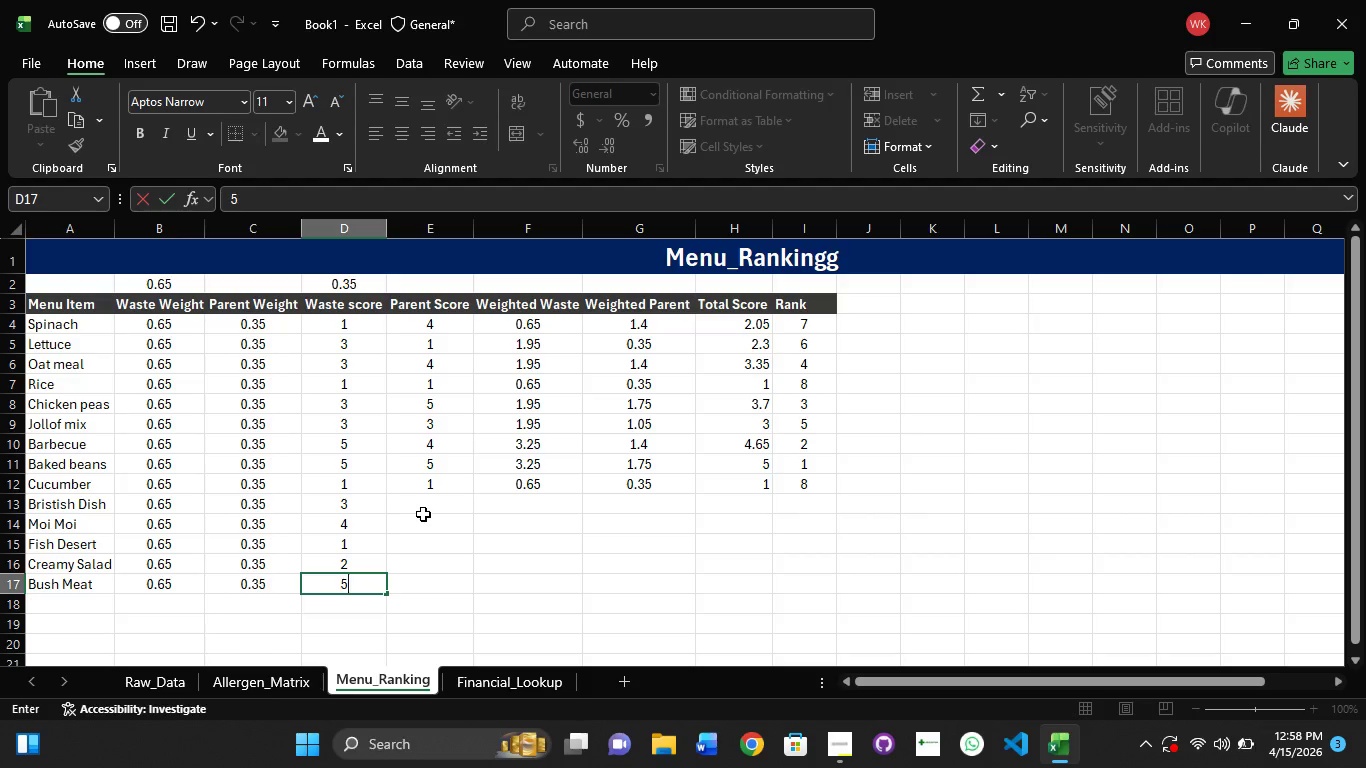 
left_click([441, 506])
 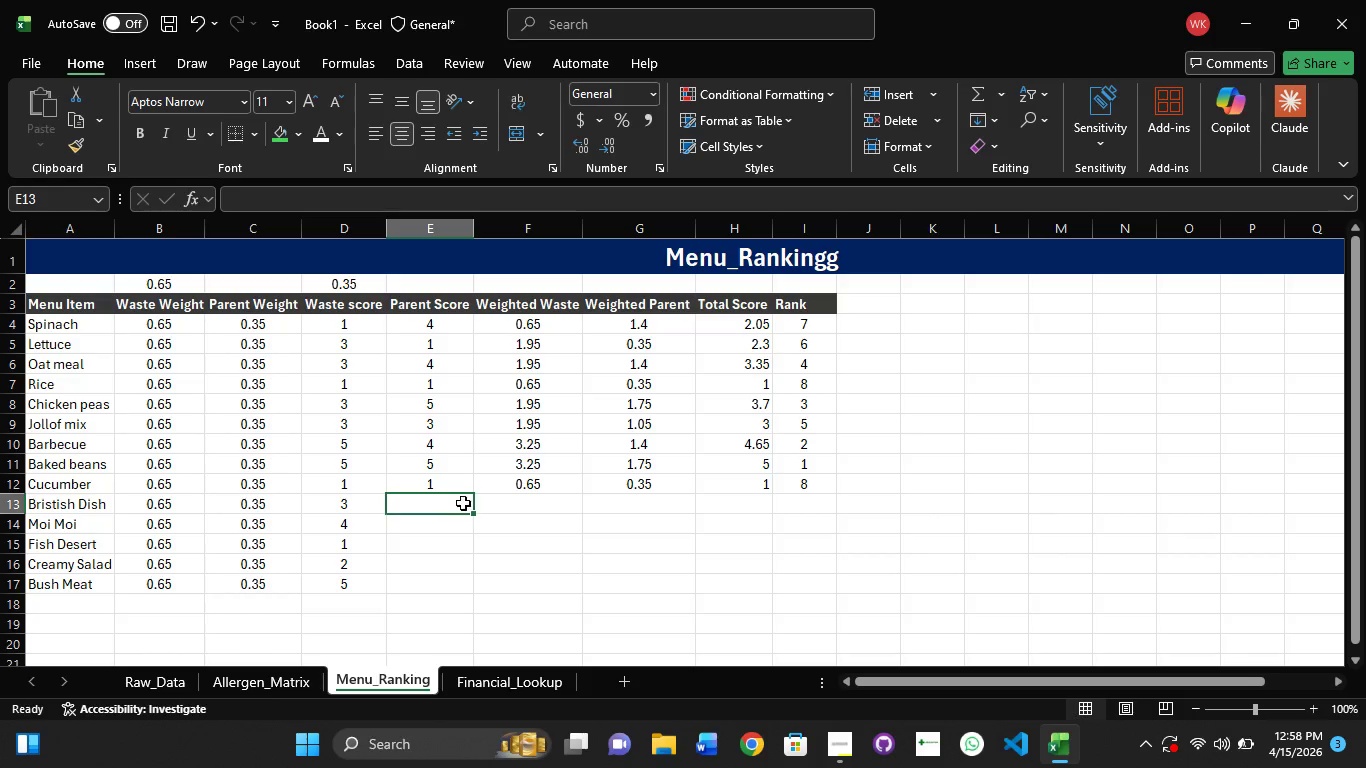 
left_click([456, 489])
 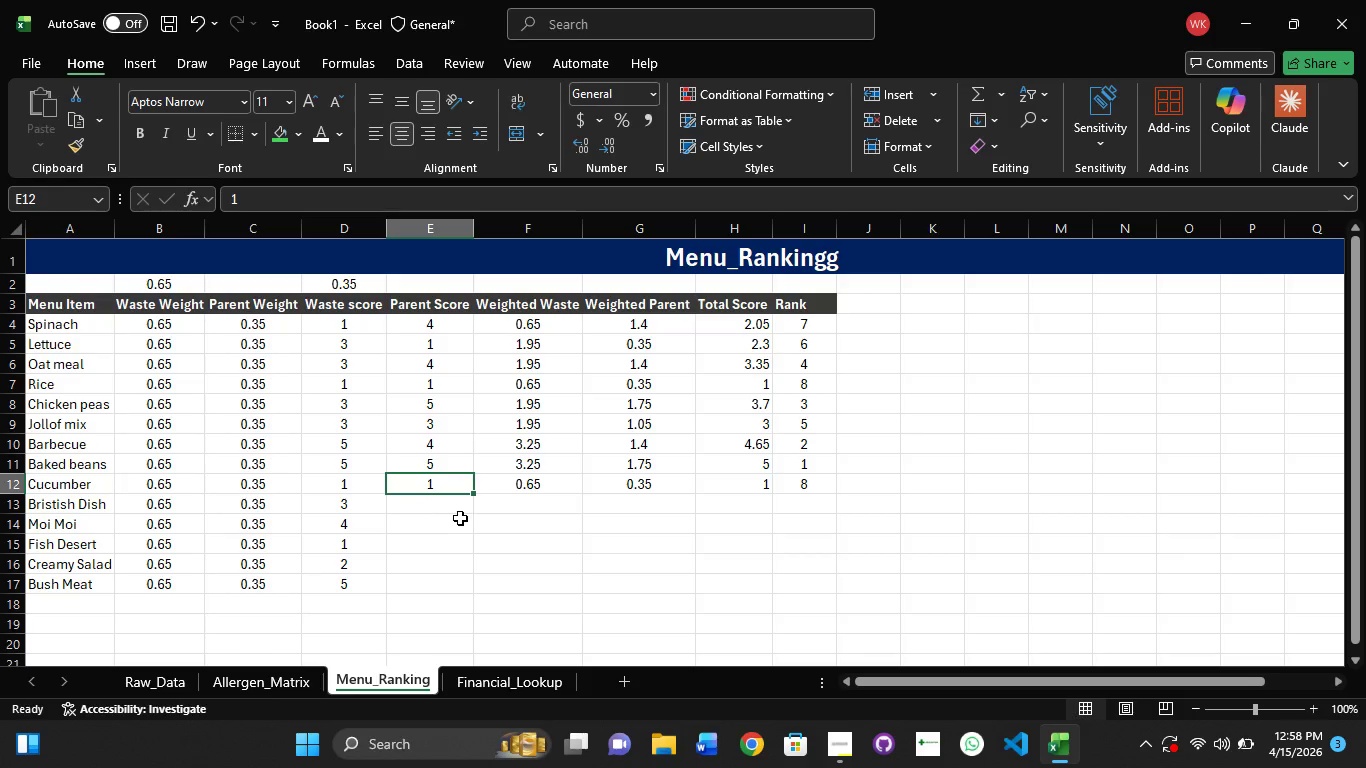 
left_click([446, 509])
 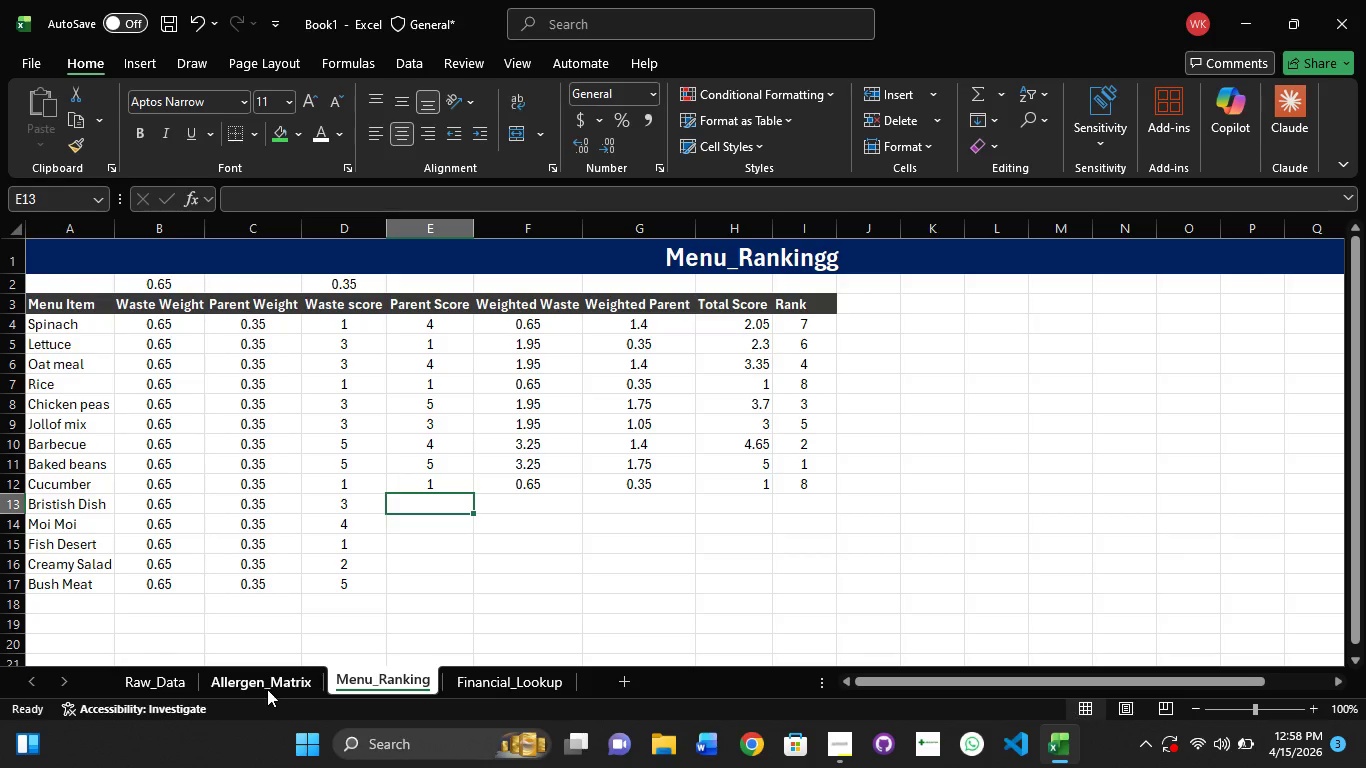 
left_click([164, 681])
 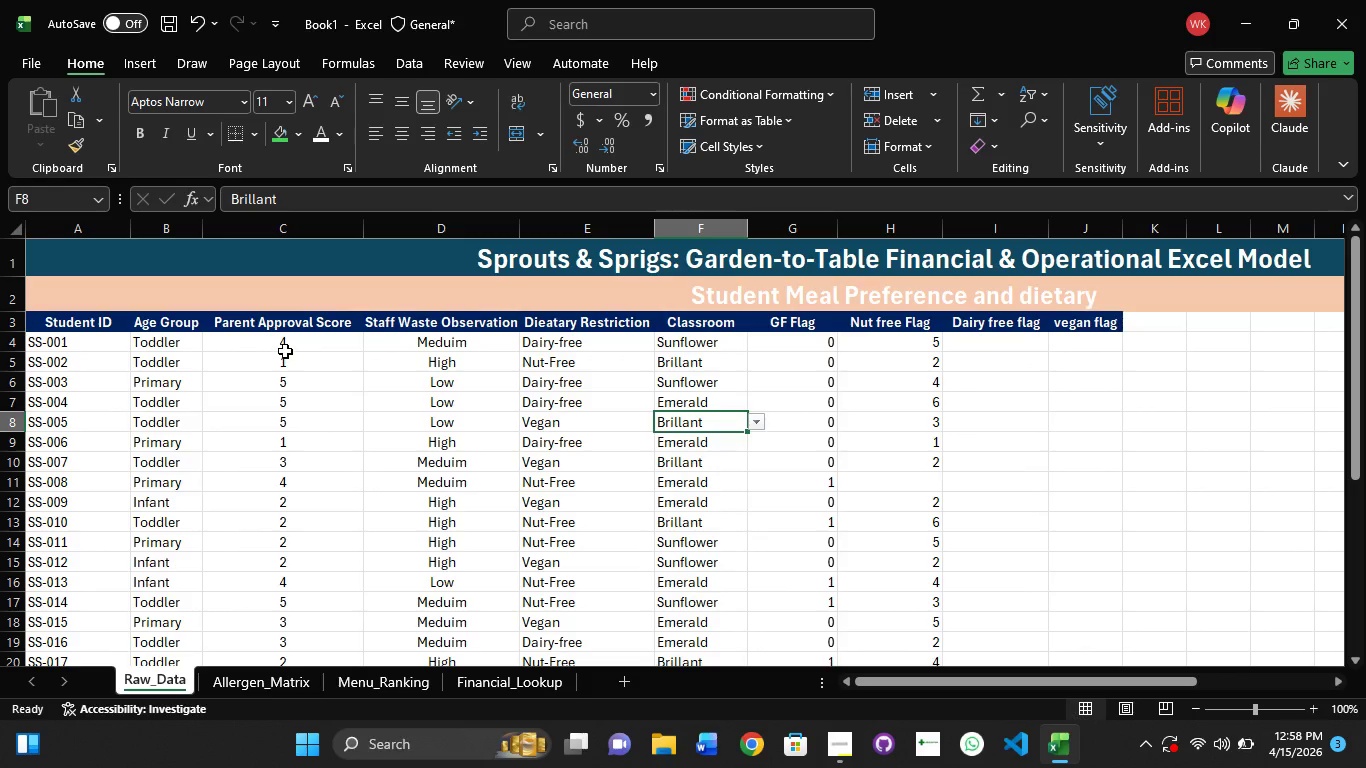 
scroll: coordinate [283, 360], scroll_direction: down, amount: 4.0
 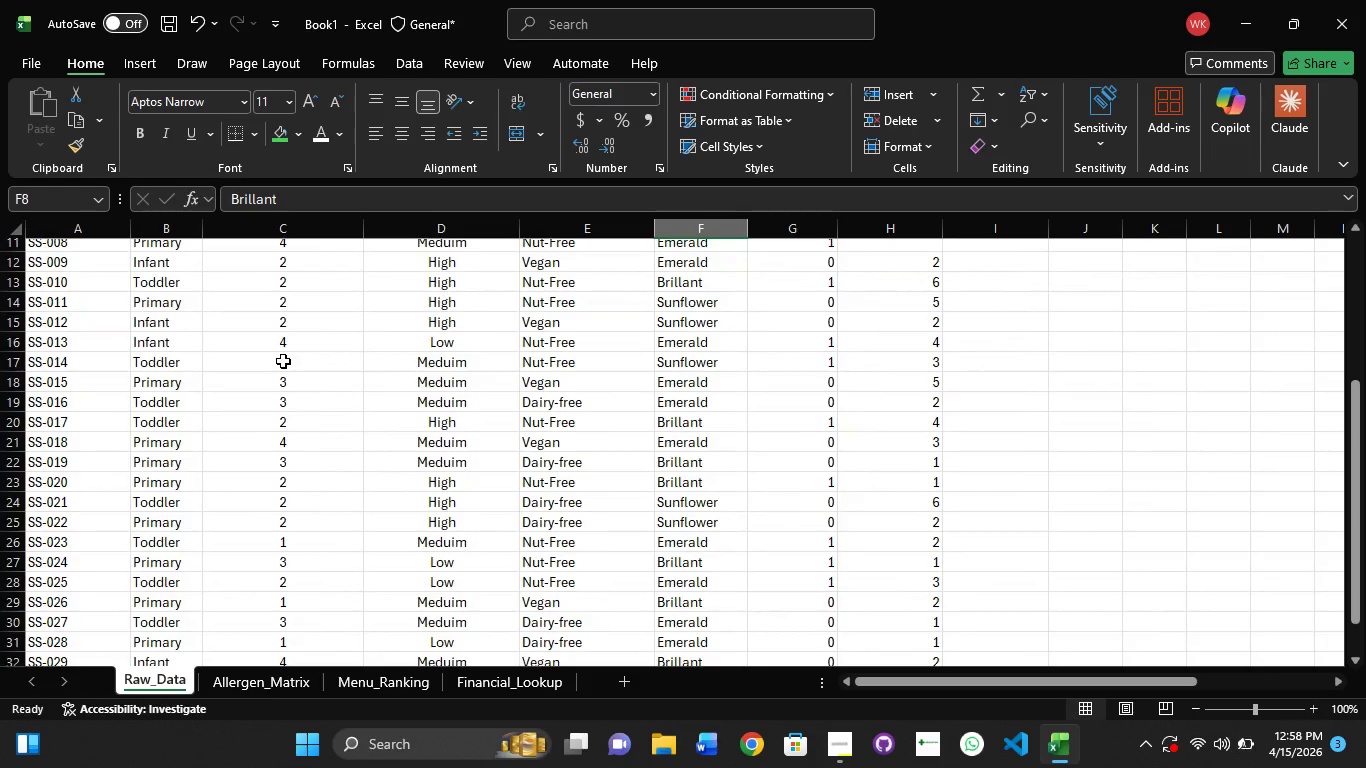 
scroll: coordinate [283, 361], scroll_direction: up, amount: 4.0
 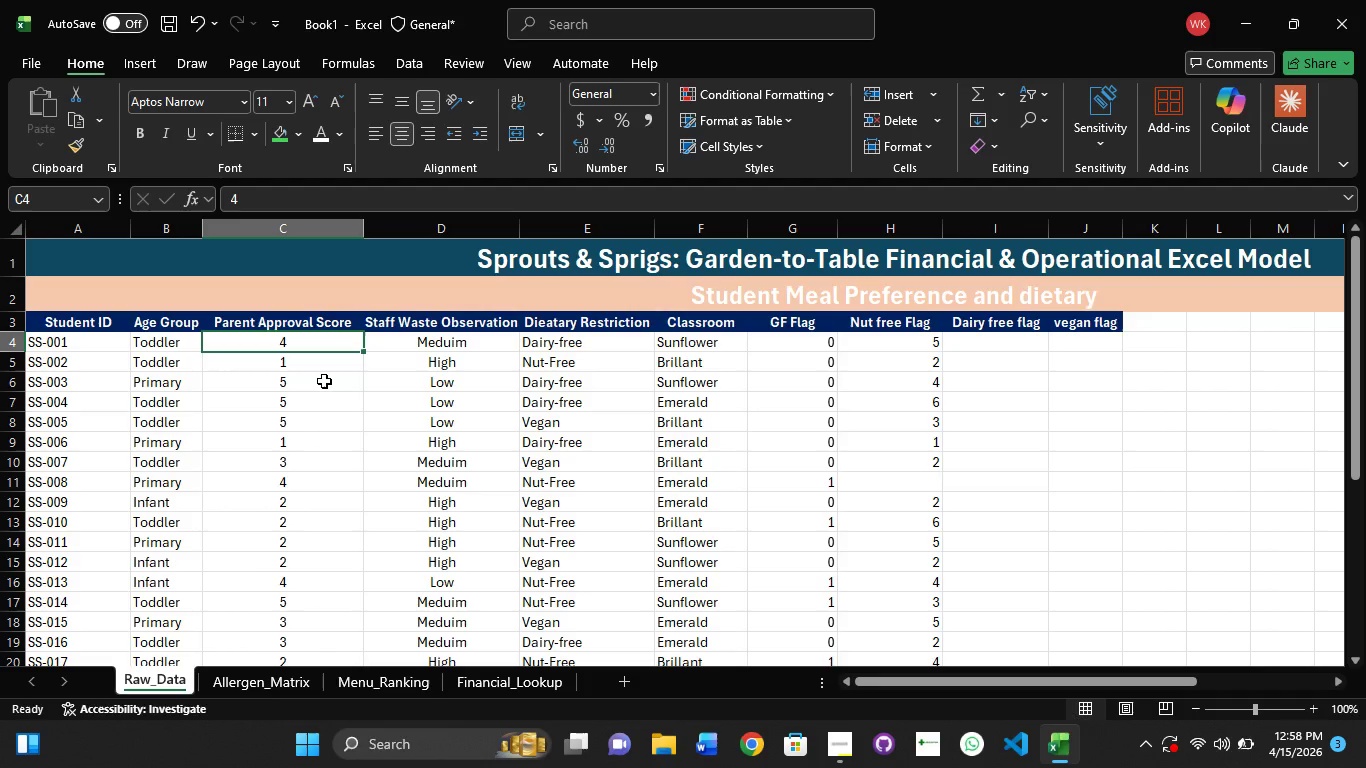 
wait(6.12)
 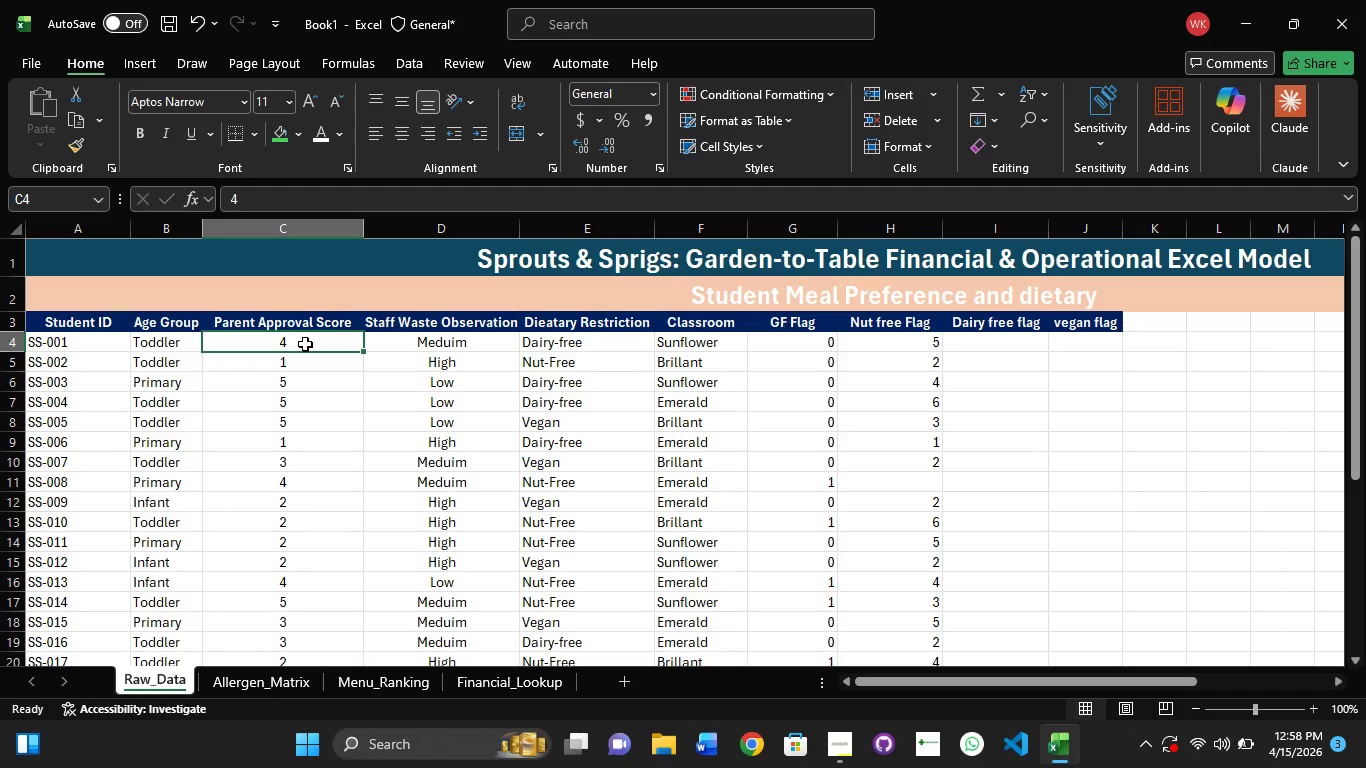 
left_click([402, 686])
 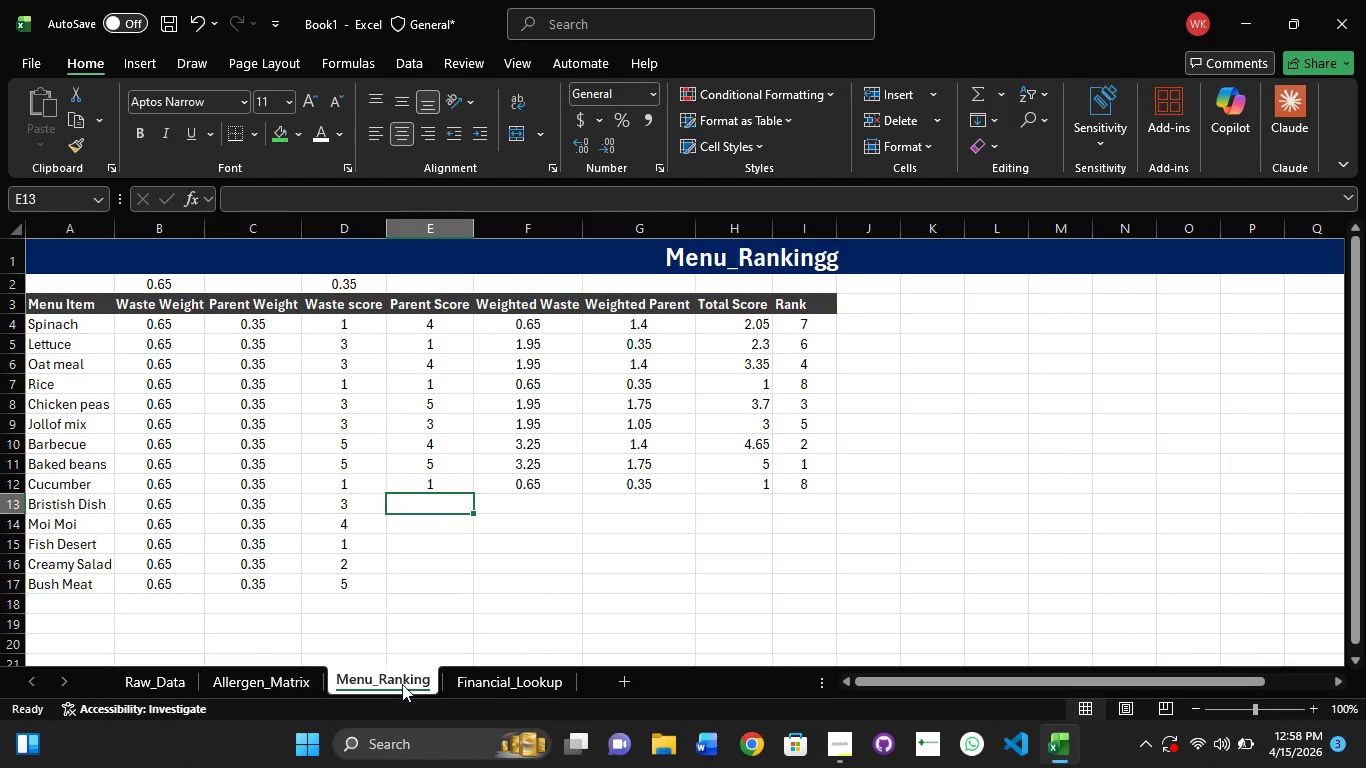 
left_click([272, 672])
 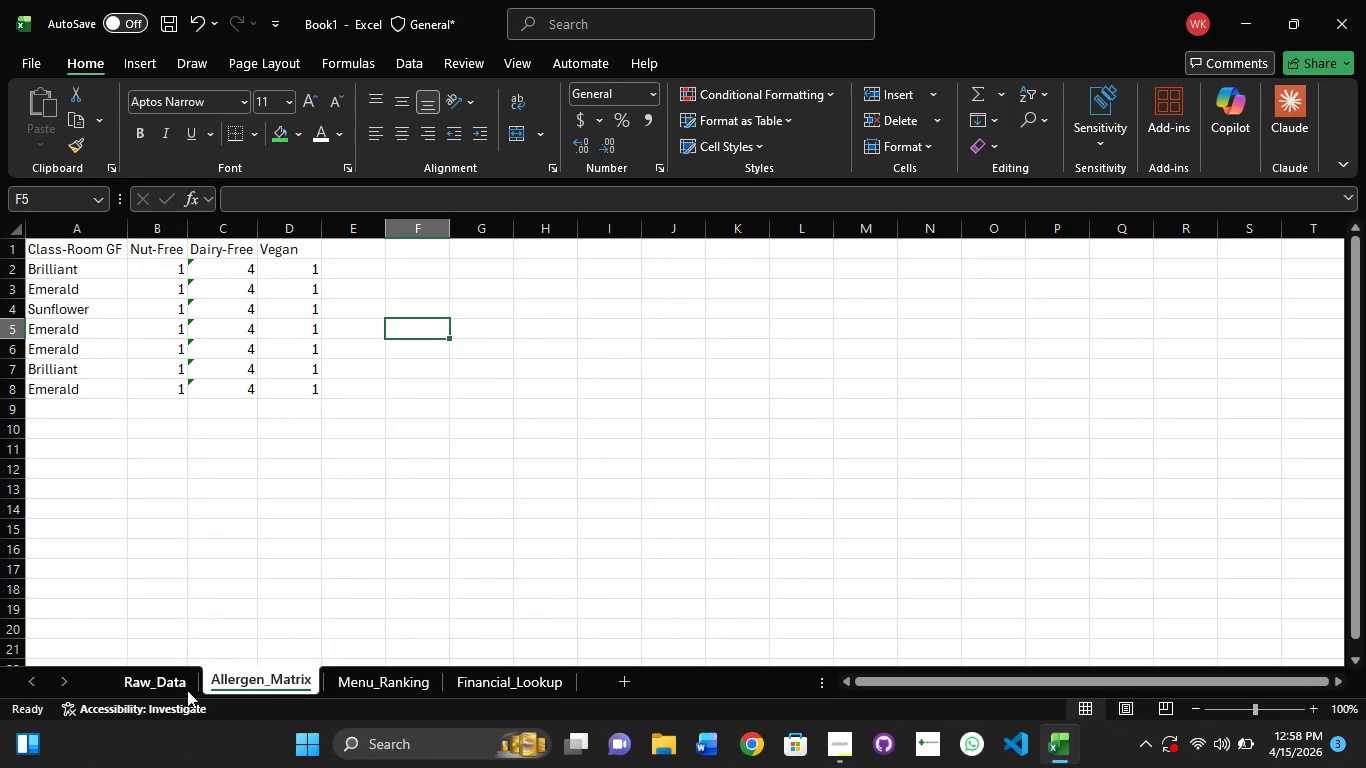 
left_click([145, 672])
 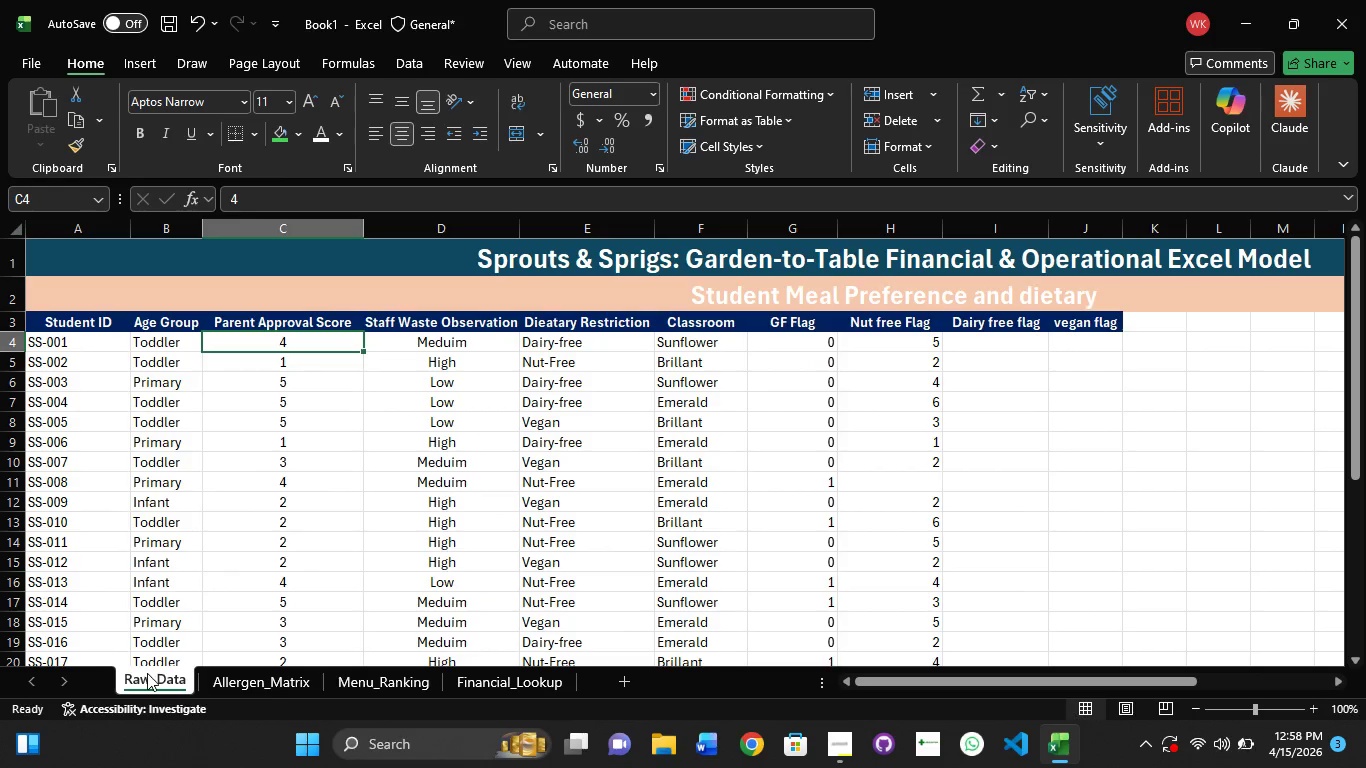 
left_click([392, 691])
 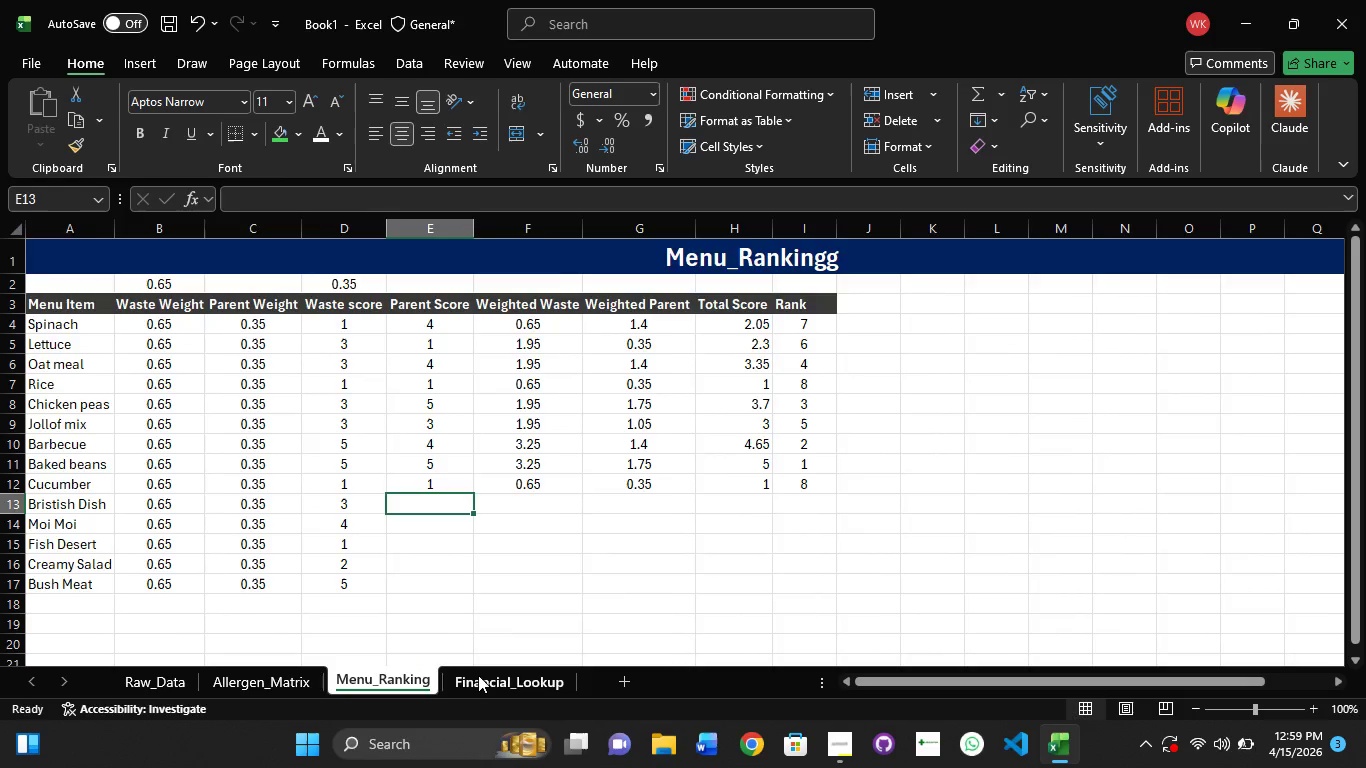 
left_click([478, 675])
 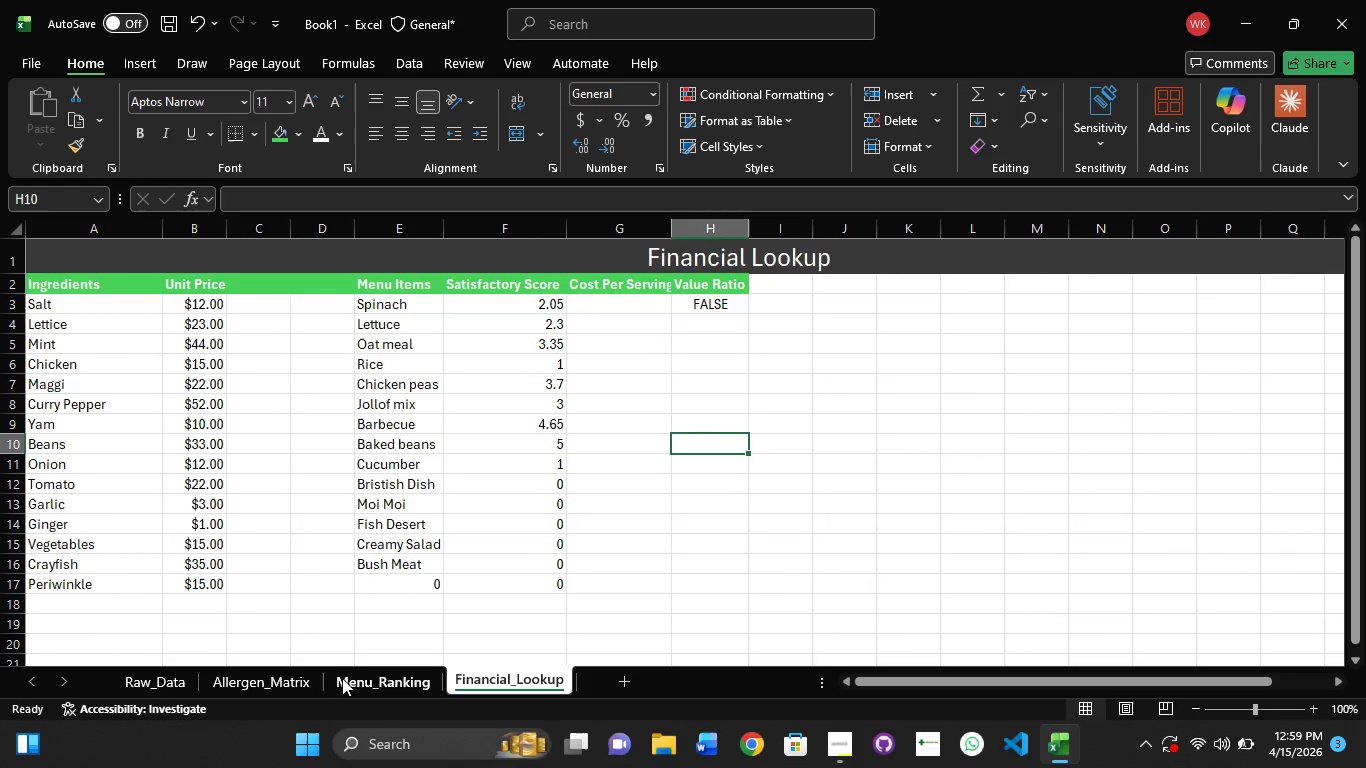 
left_click([339, 678])
 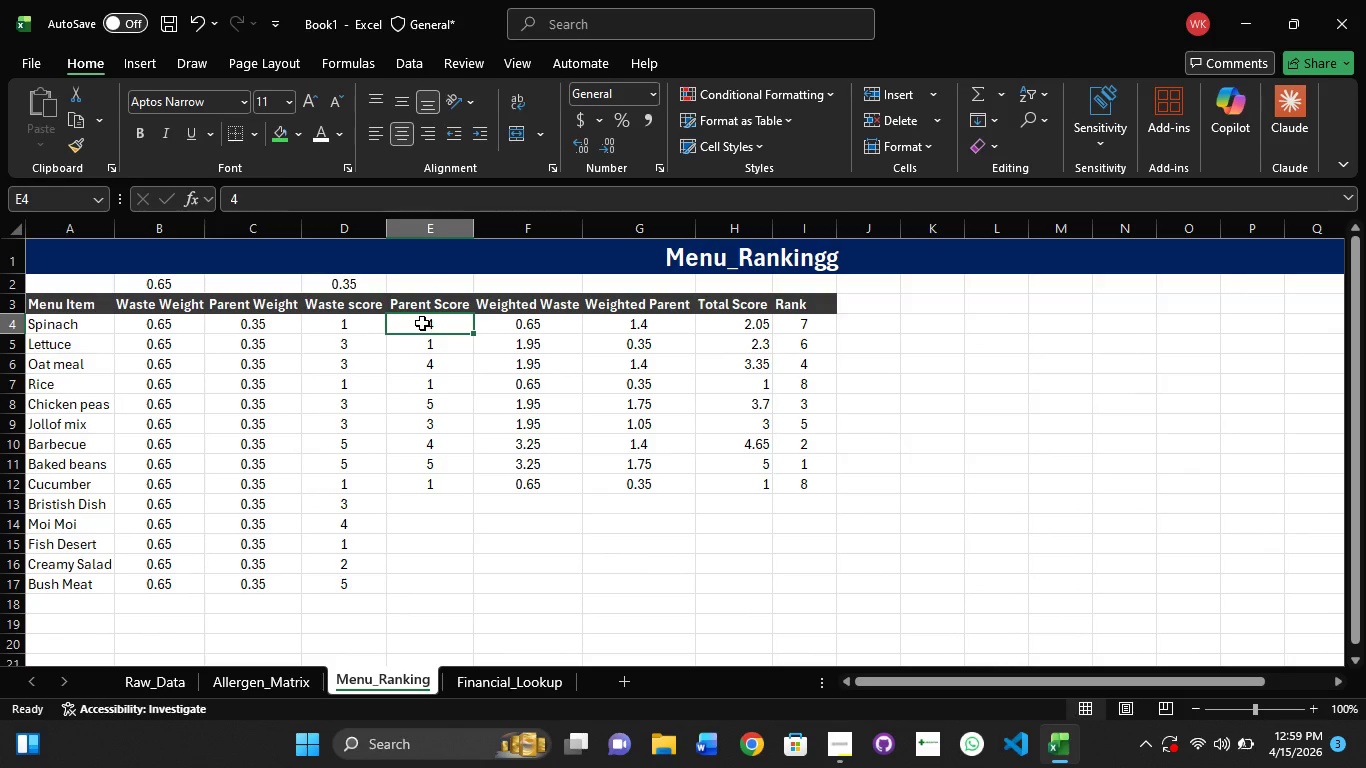 
double_click([422, 323])
 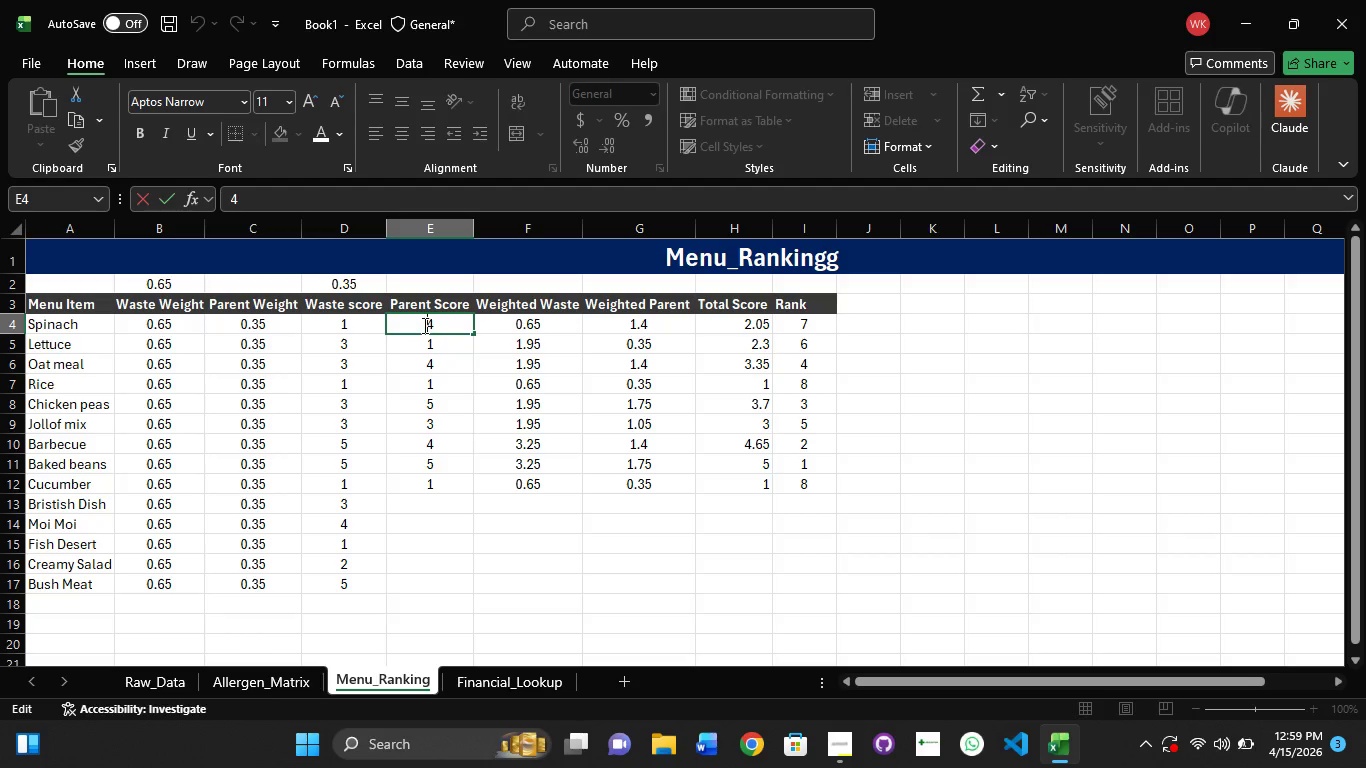 
key(Control+A)
 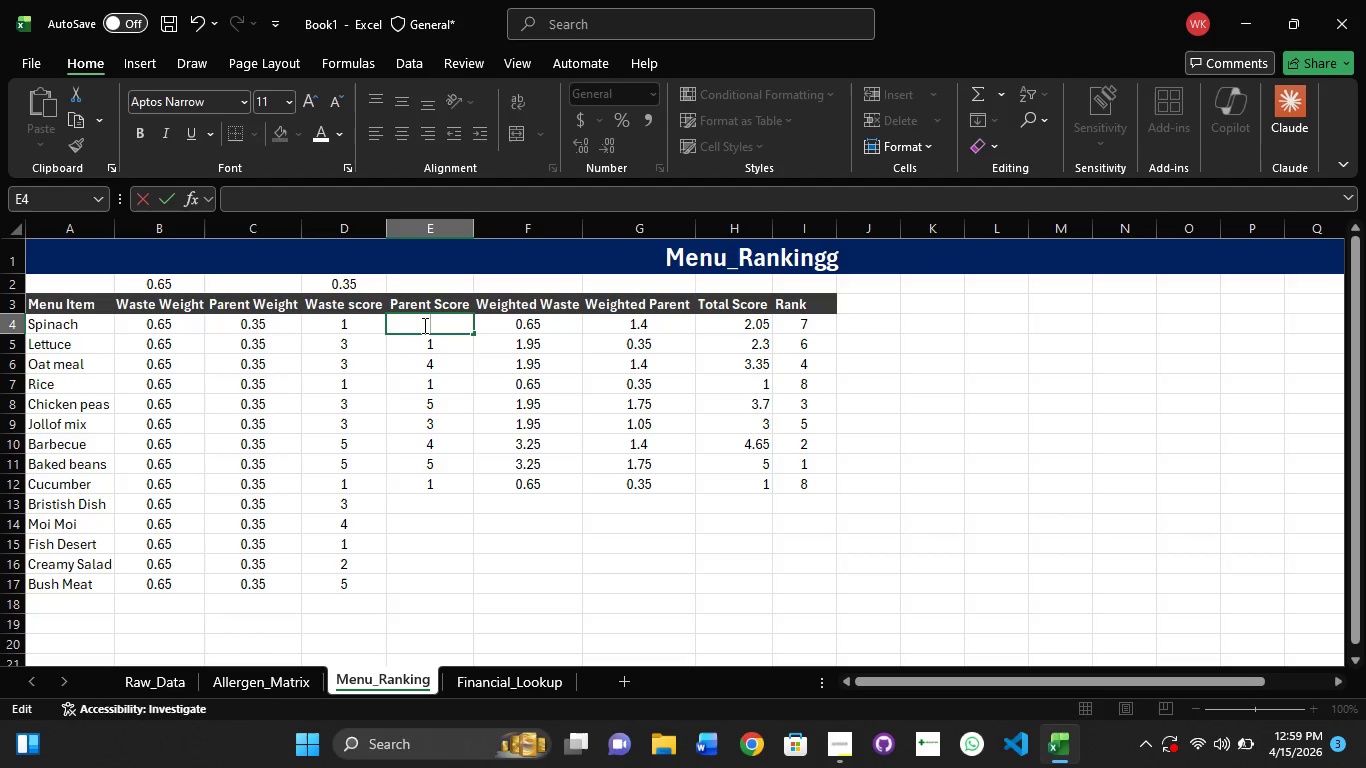 
key(Backspace)
type(=Raw_Data!C4)
 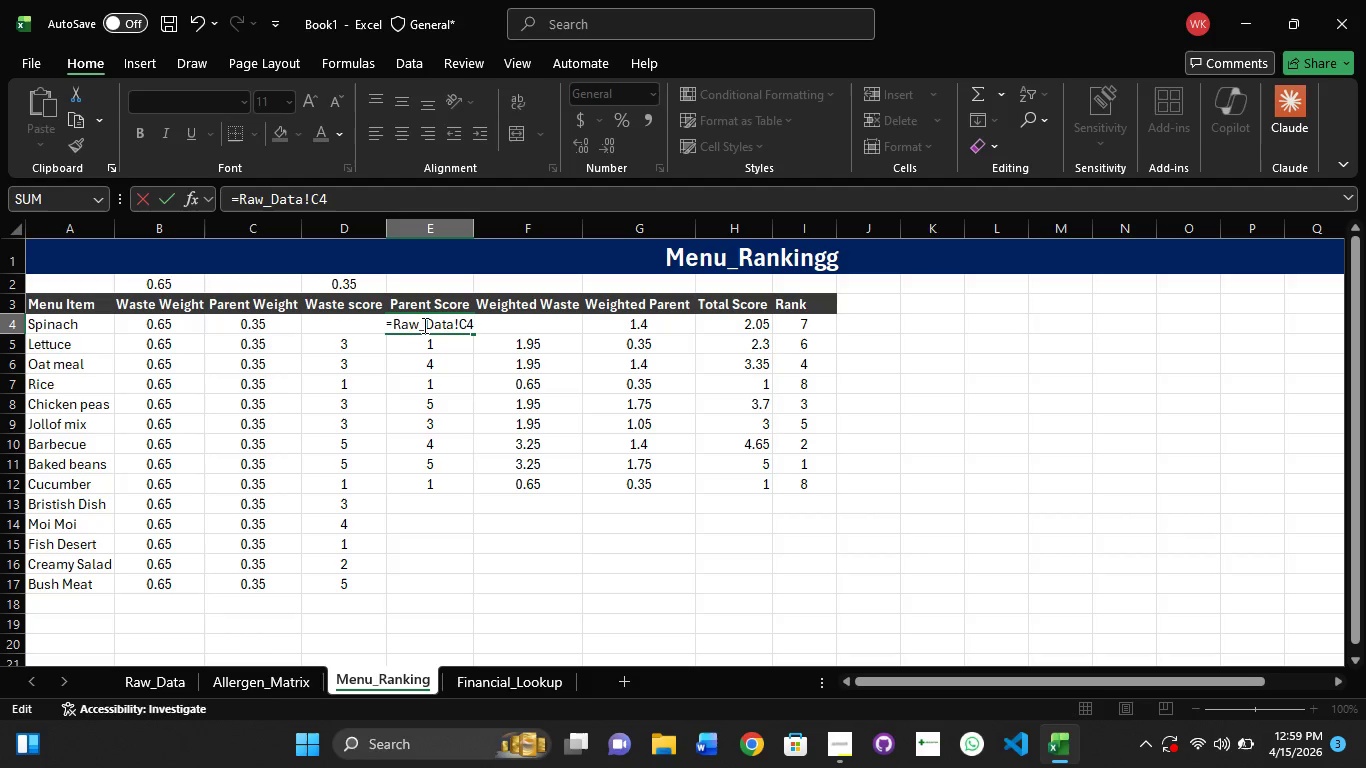 
key(Enter)
 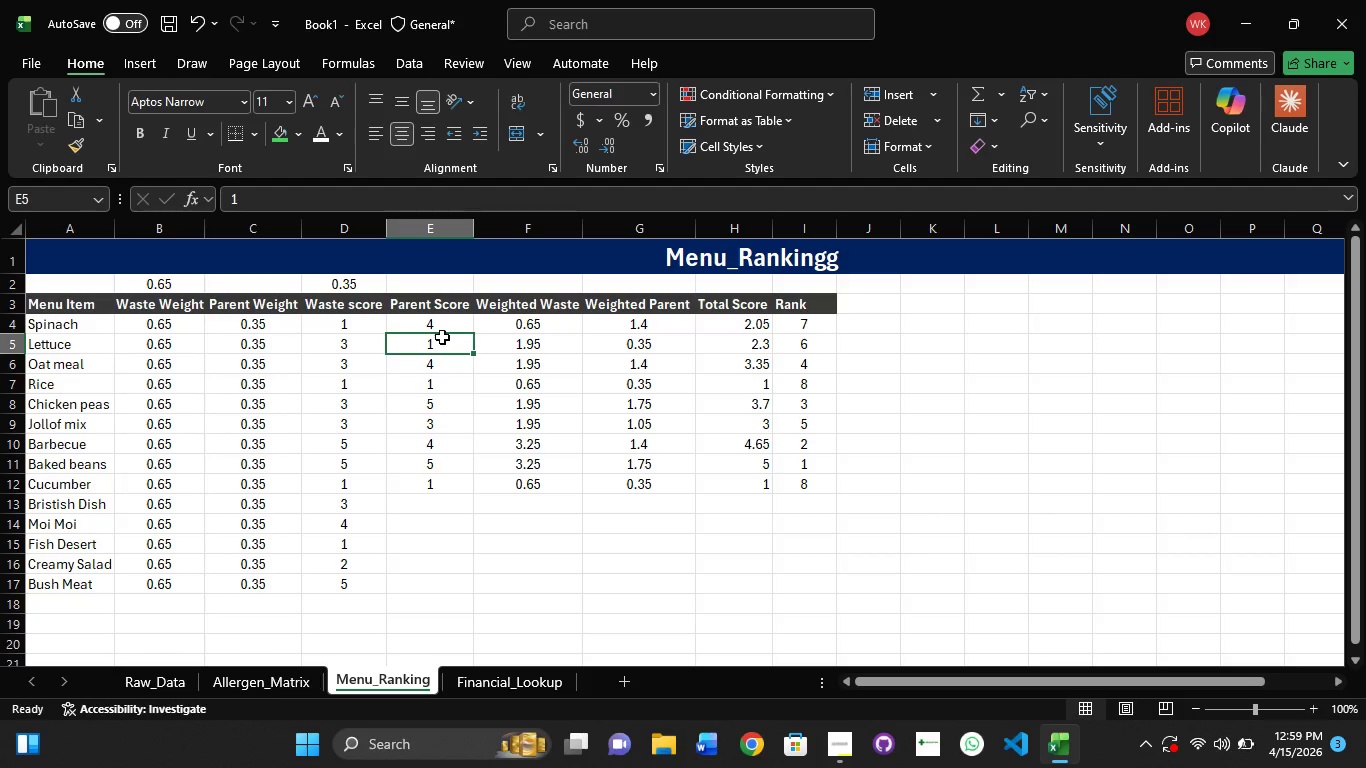 
left_click([441, 319])
 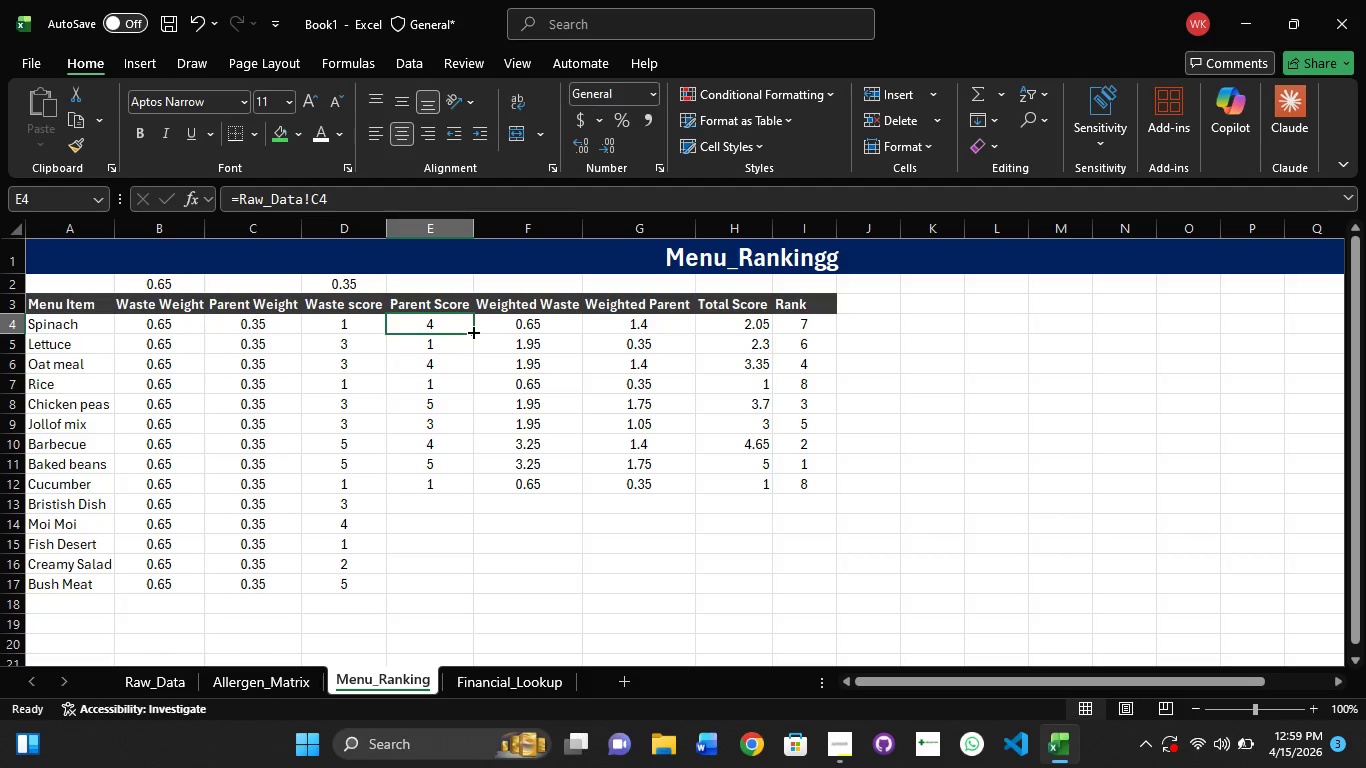 
left_click_drag(start_coordinate=[472, 331], to_coordinate=[465, 591])
 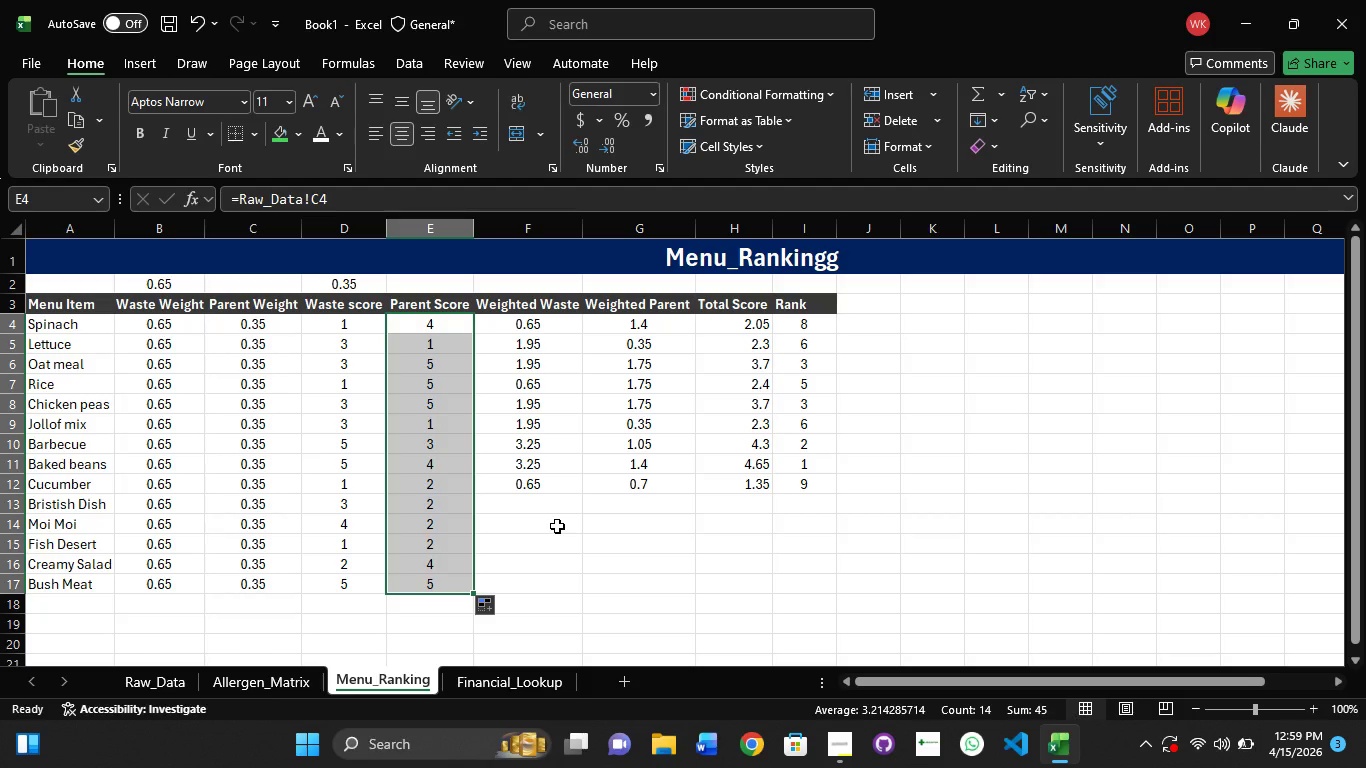 
left_click([557, 526])
 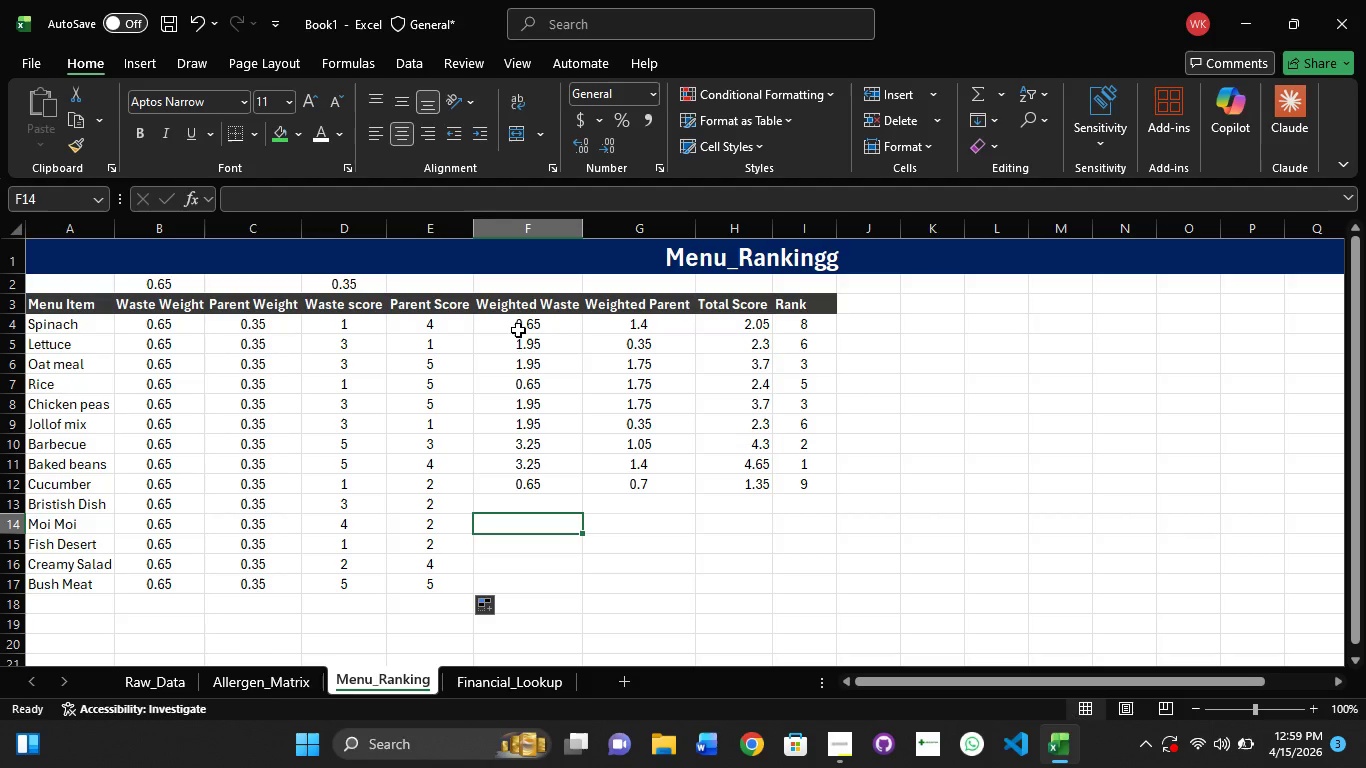 
left_click([522, 327])
 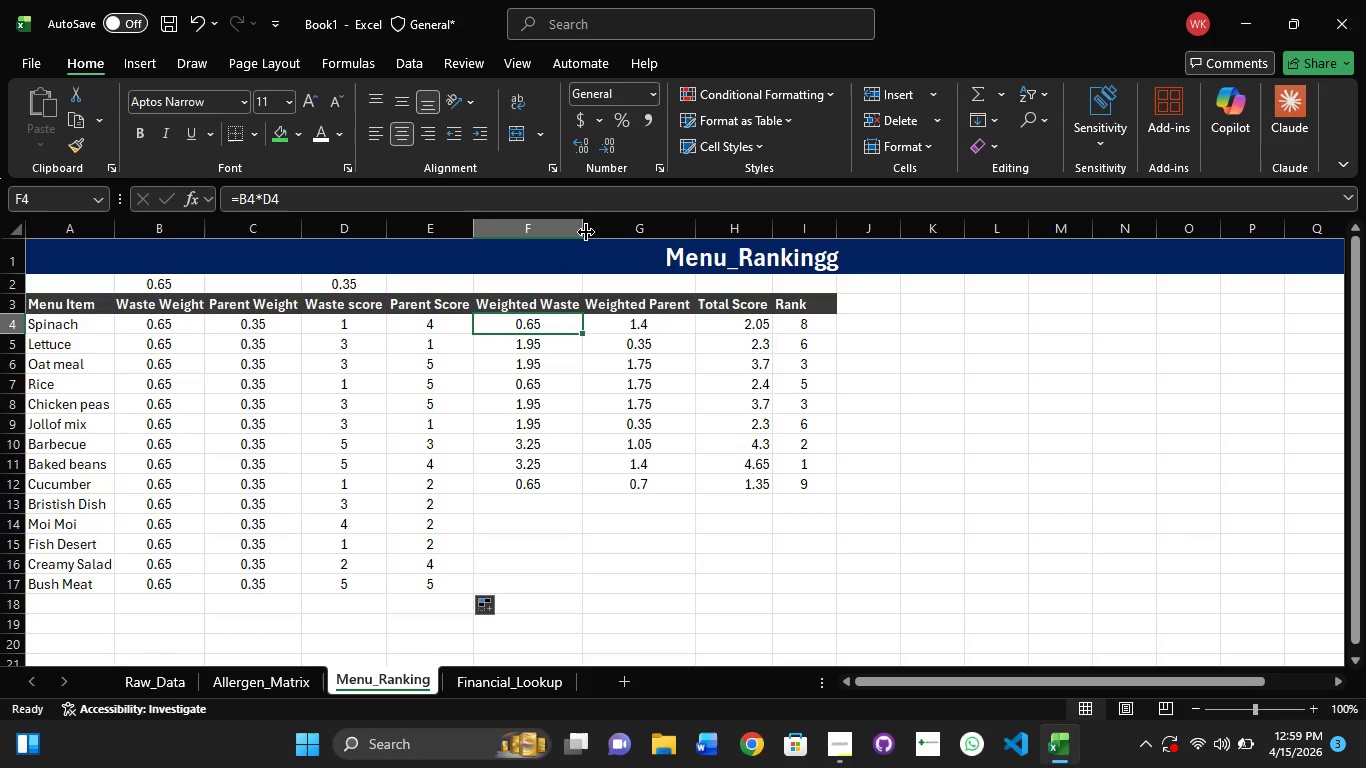 
double_click([586, 232])
 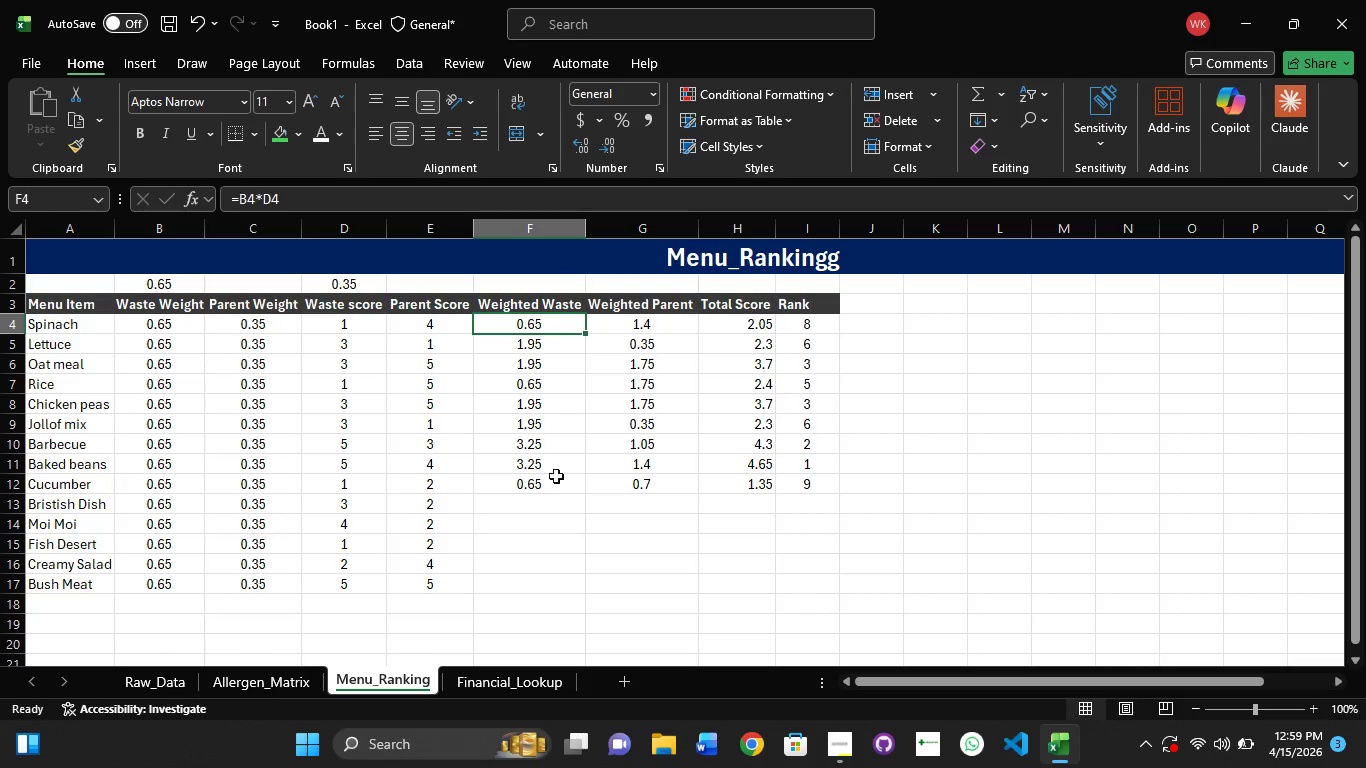 
left_click([544, 484])
 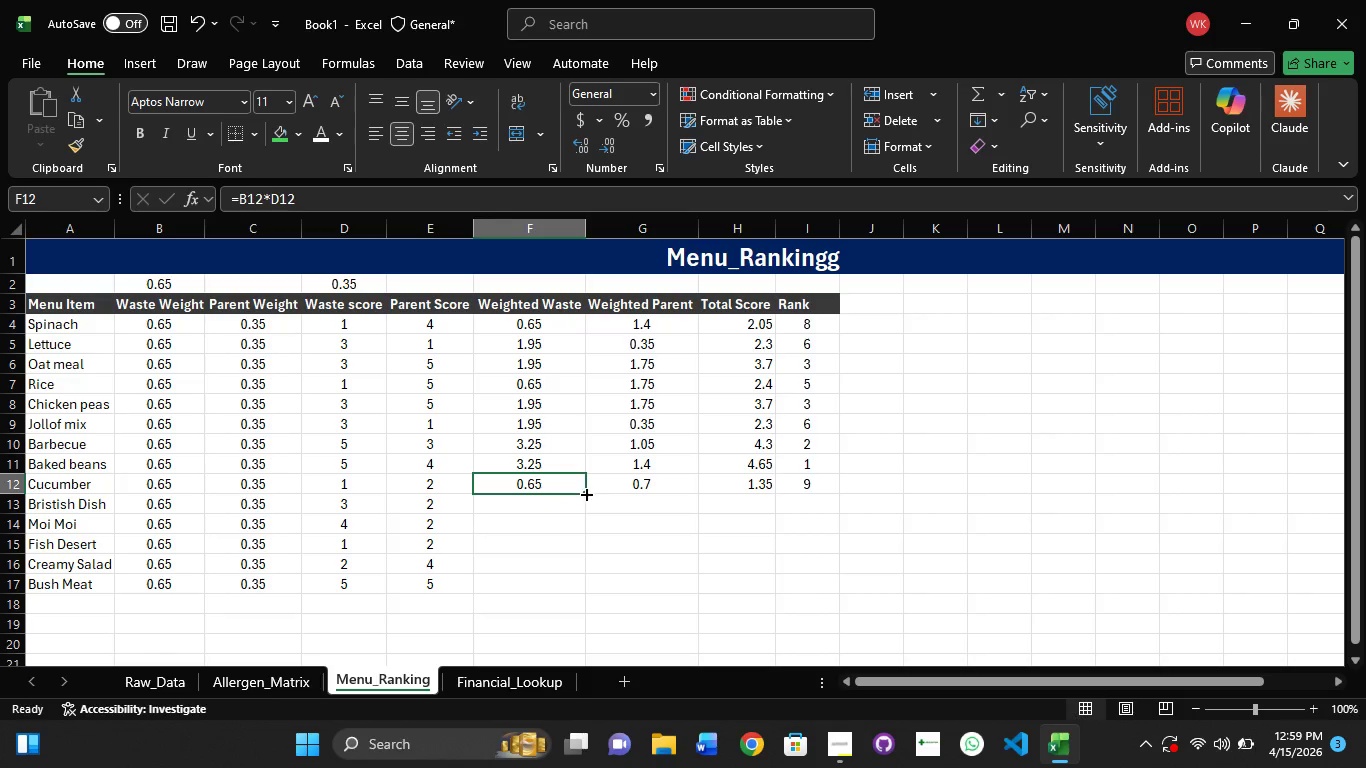 
left_click_drag(start_coordinate=[585, 494], to_coordinate=[586, 584])
 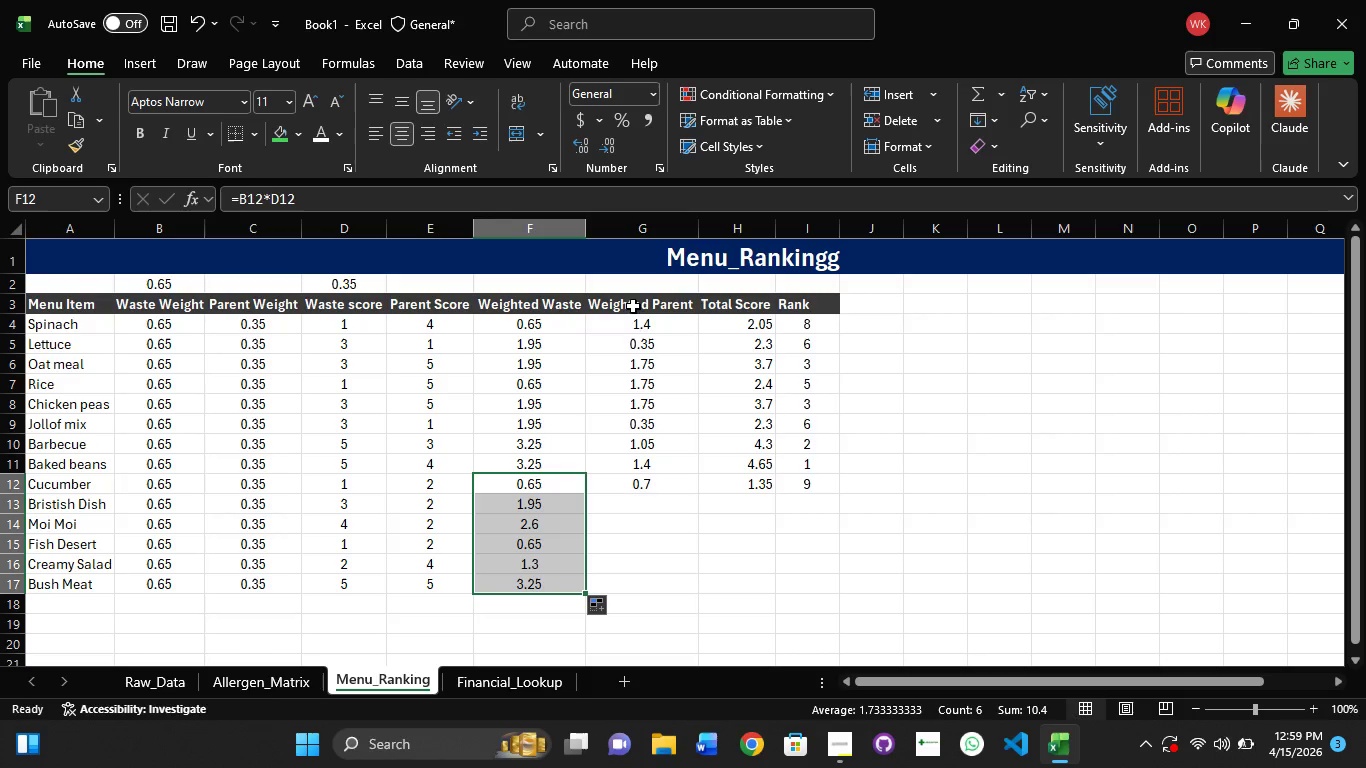 
left_click([662, 381])
 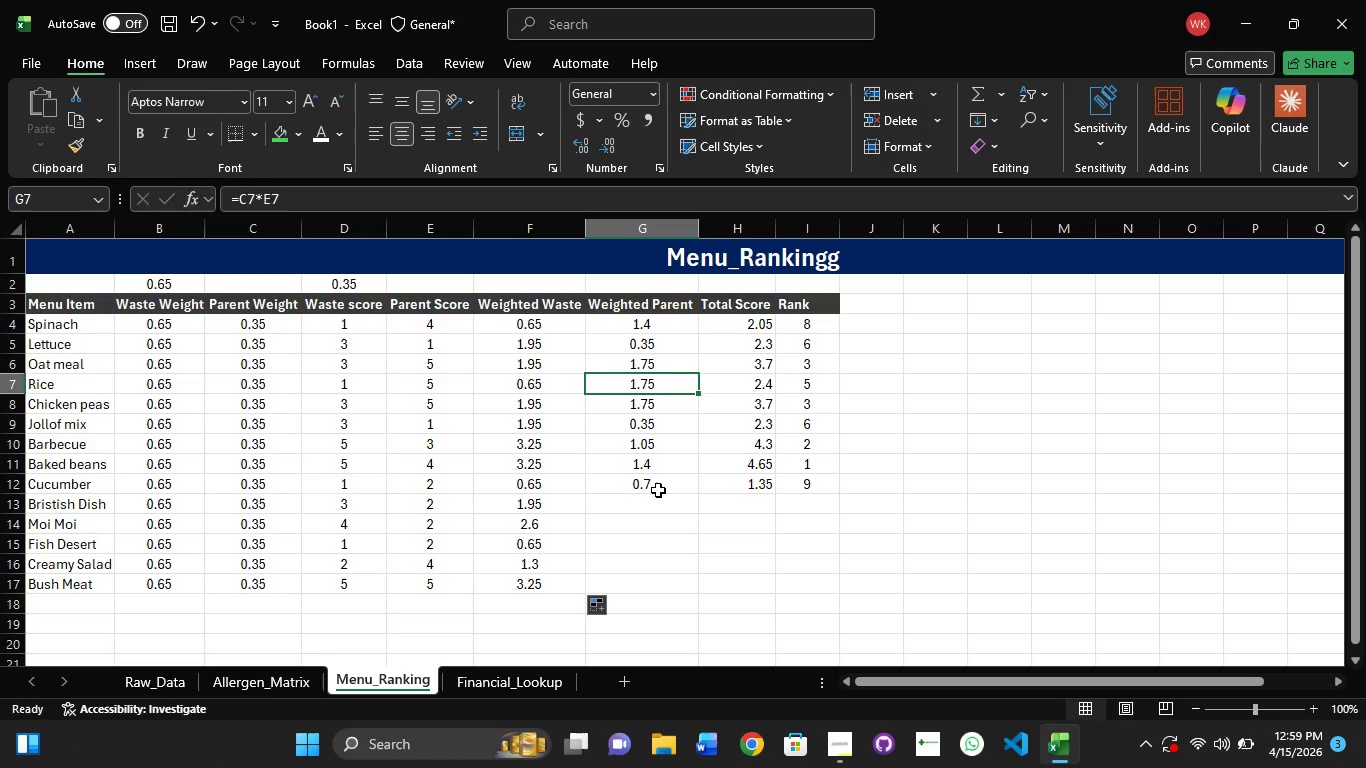 
left_click([658, 490])
 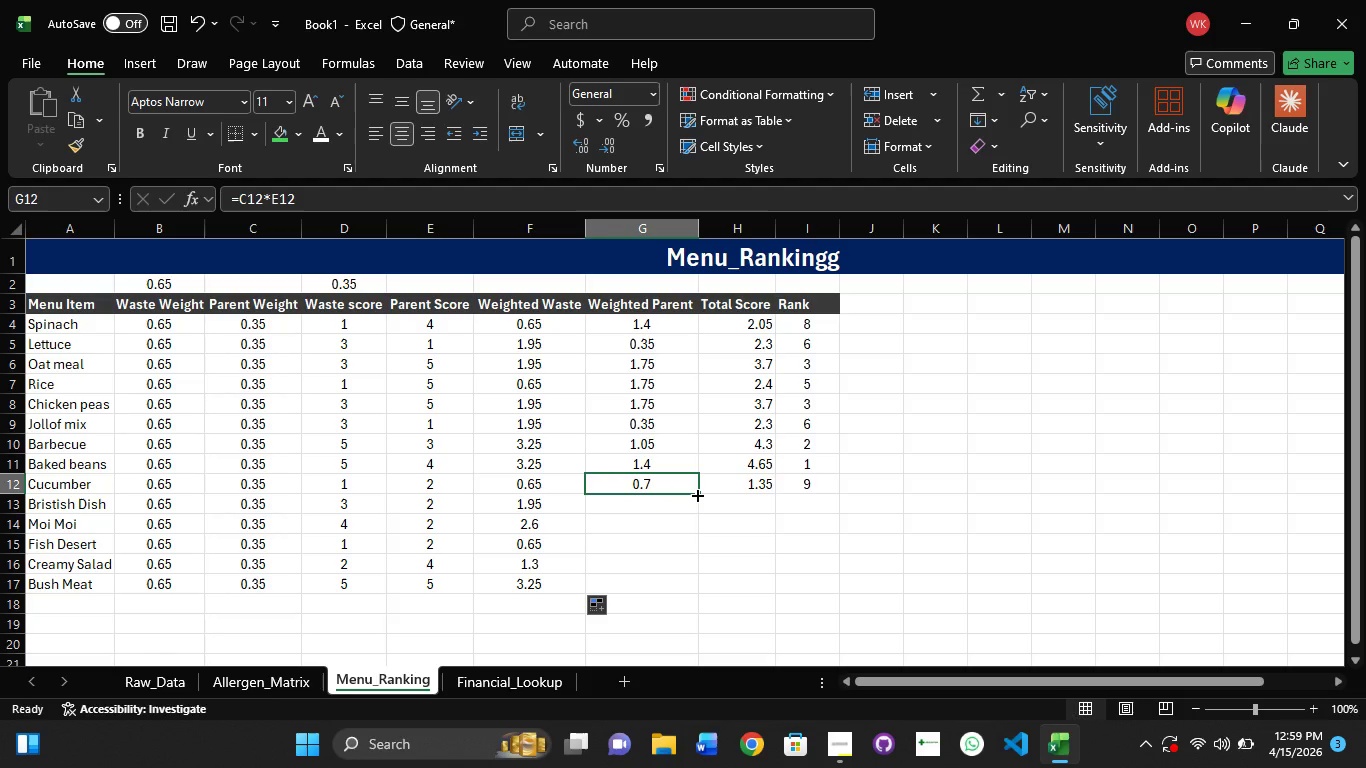 
left_click_drag(start_coordinate=[696, 494], to_coordinate=[691, 591])
 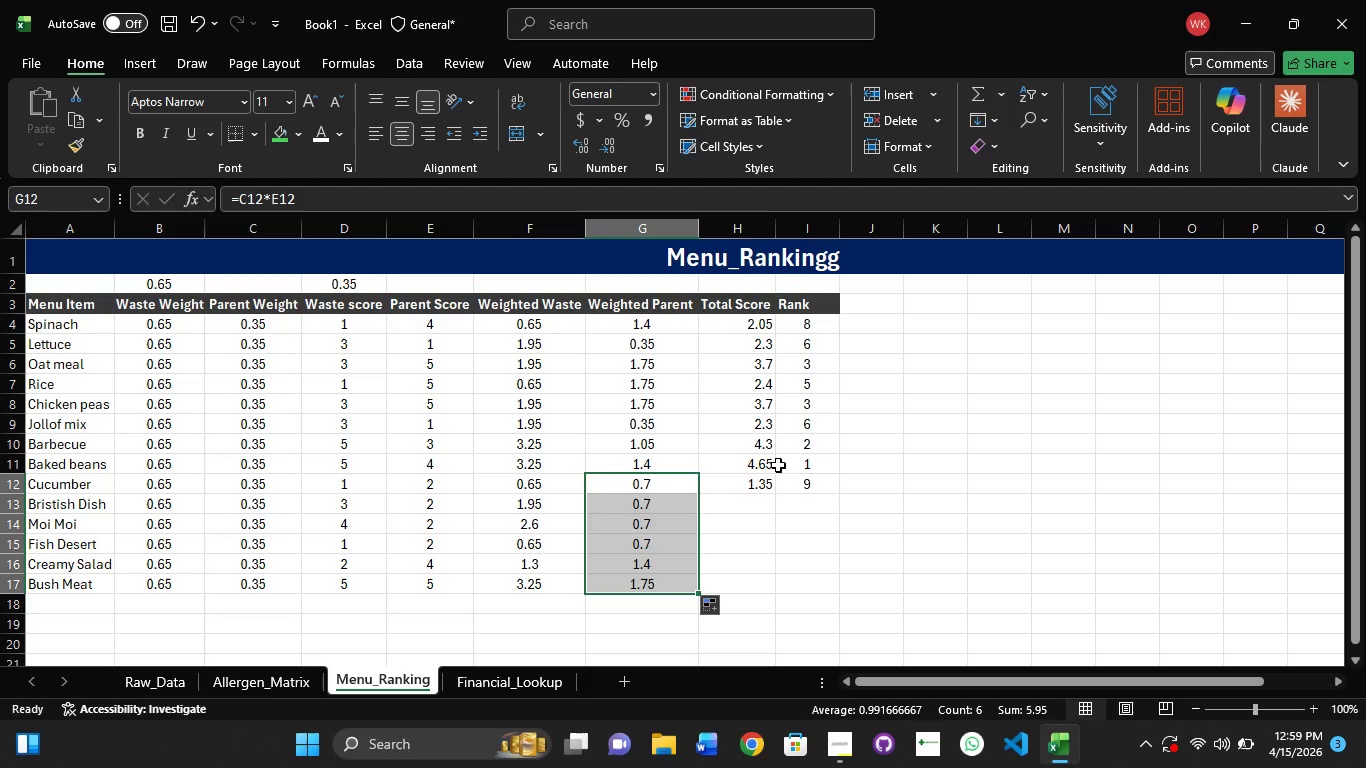 
left_click([763, 471])
 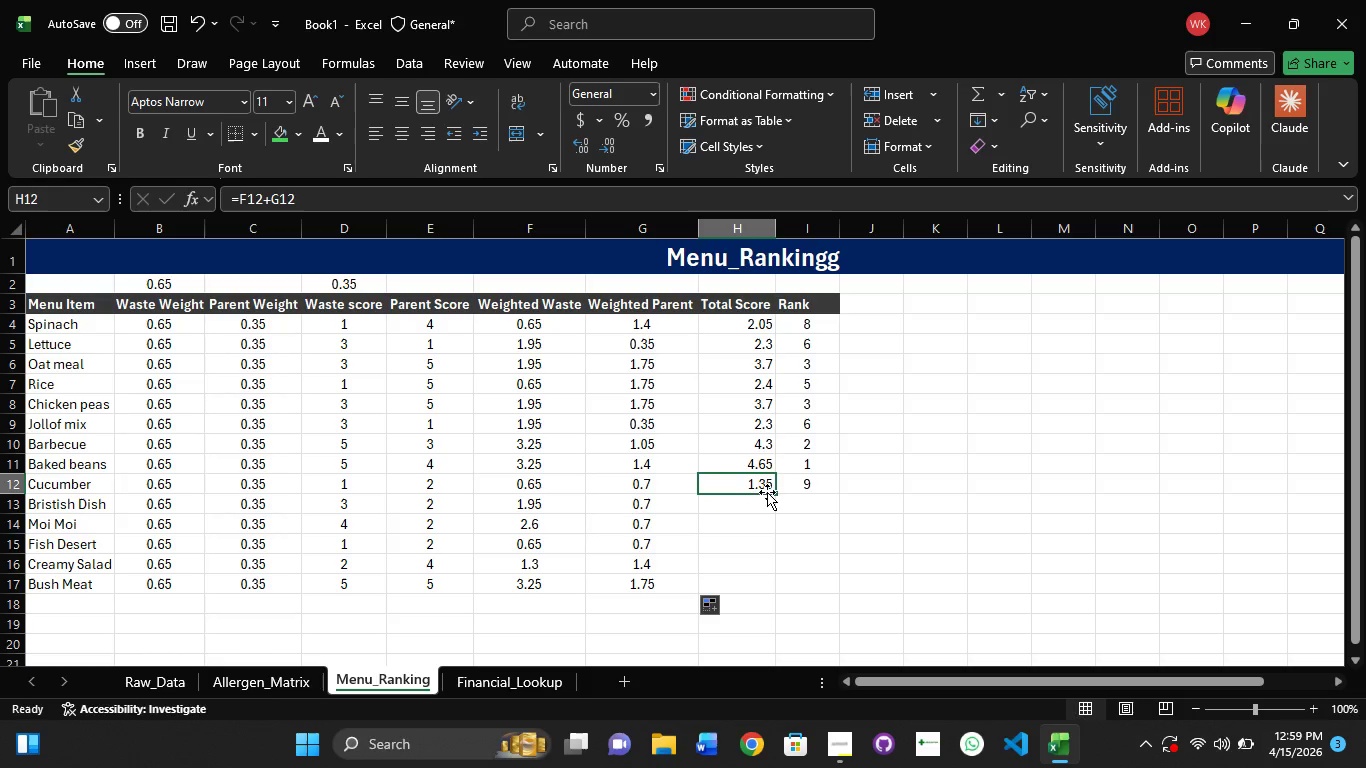 
left_click_drag(start_coordinate=[773, 492], to_coordinate=[755, 596])
 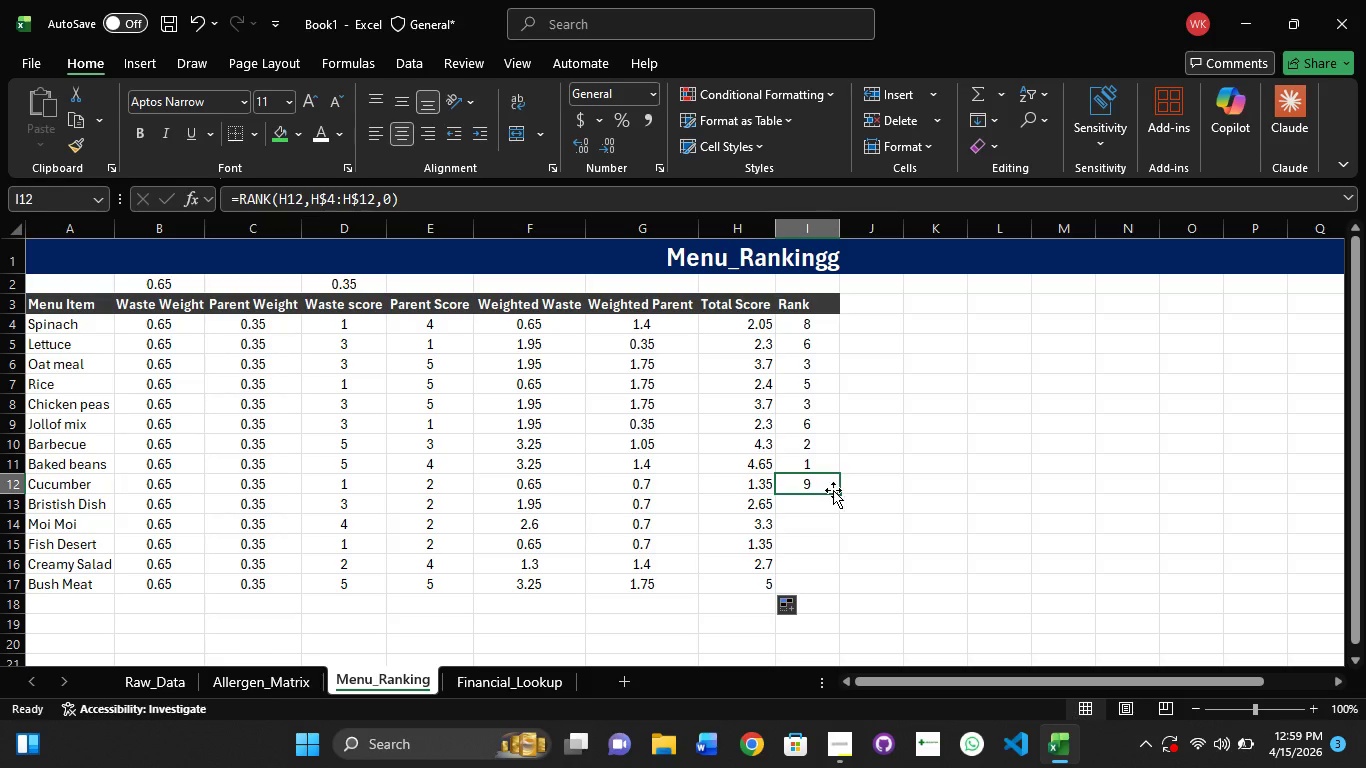 
left_click_drag(start_coordinate=[836, 490], to_coordinate=[837, 589])
 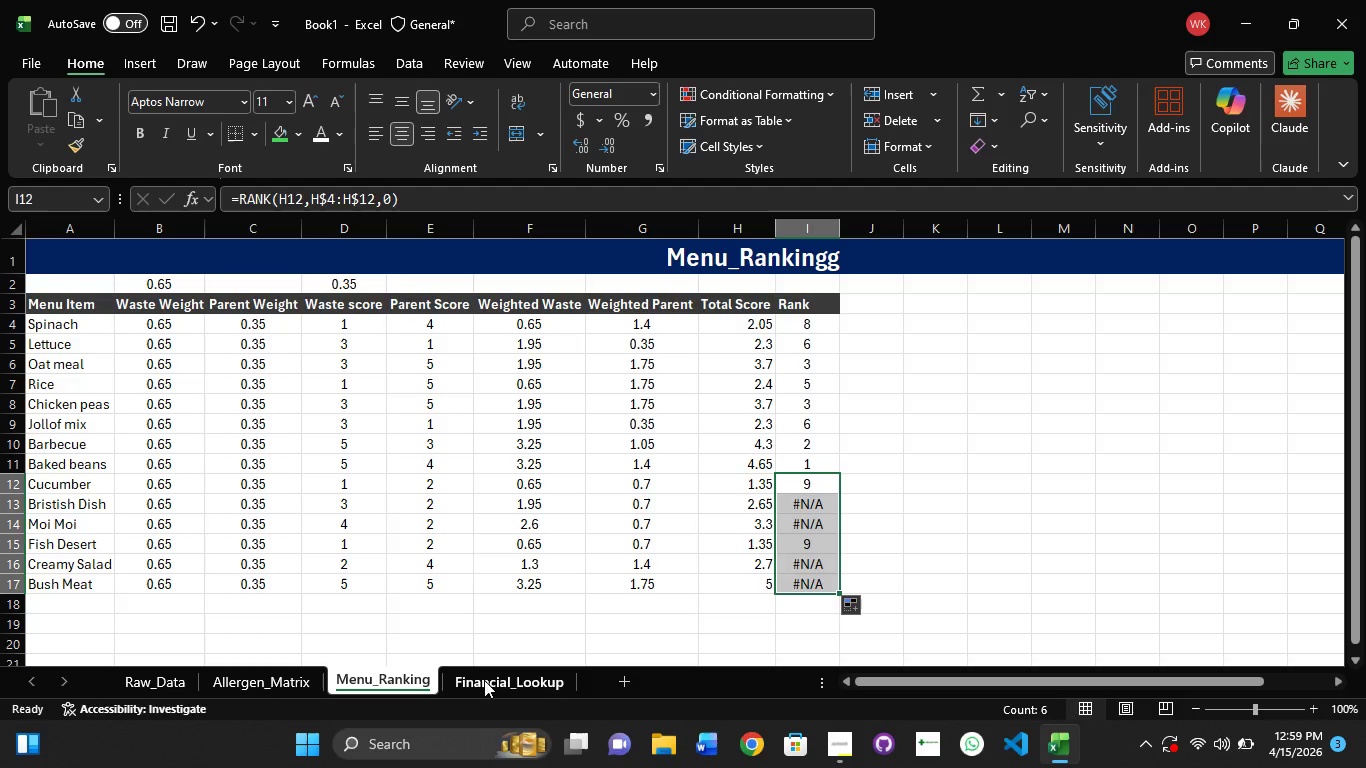 
left_click([490, 692])
 